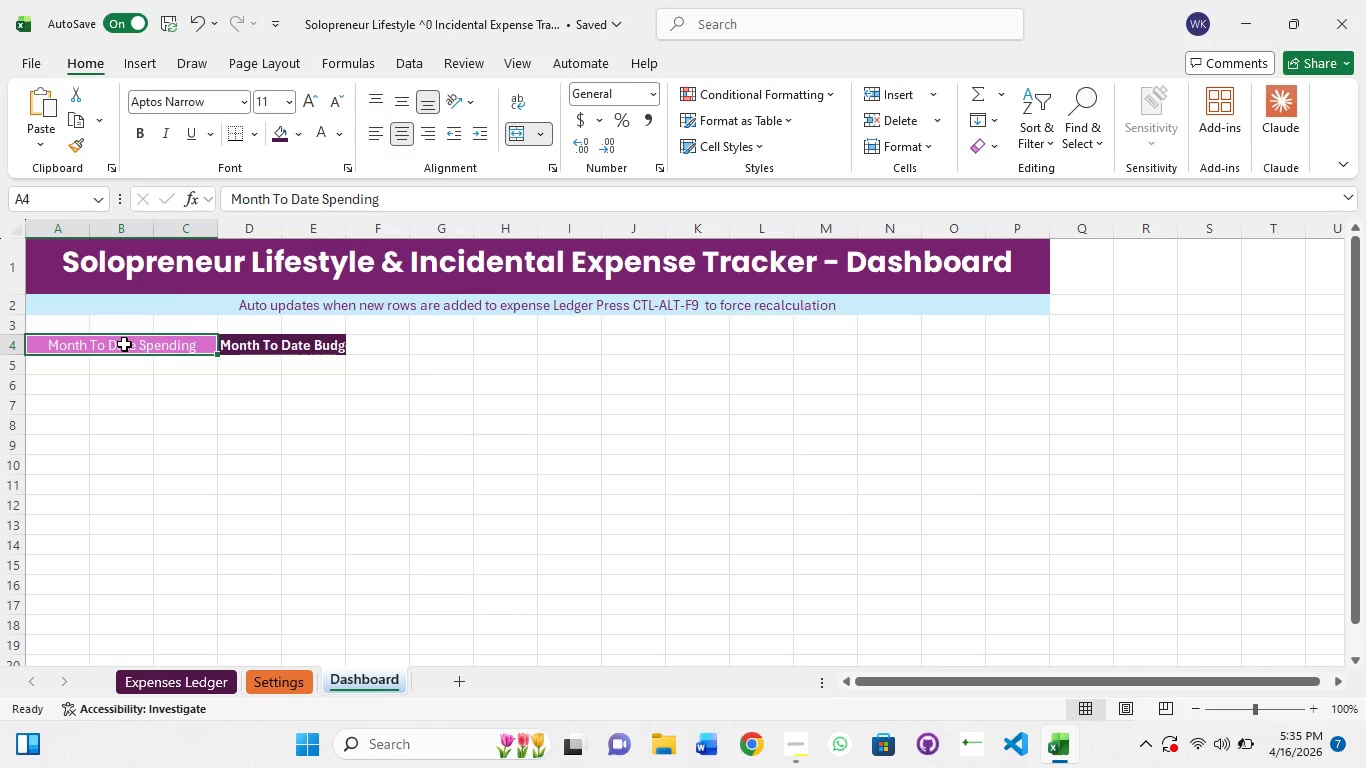 
left_click([139, 134])
 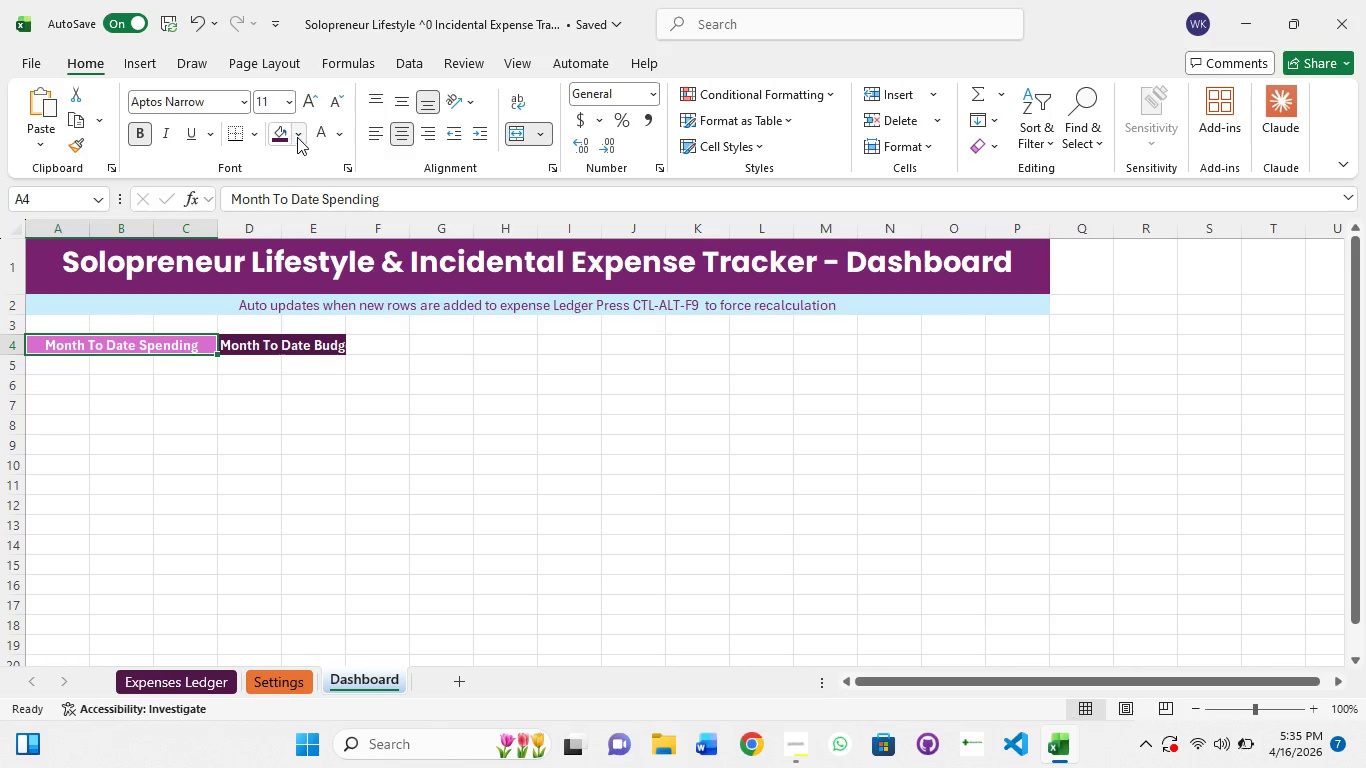 
left_click([298, 136])
 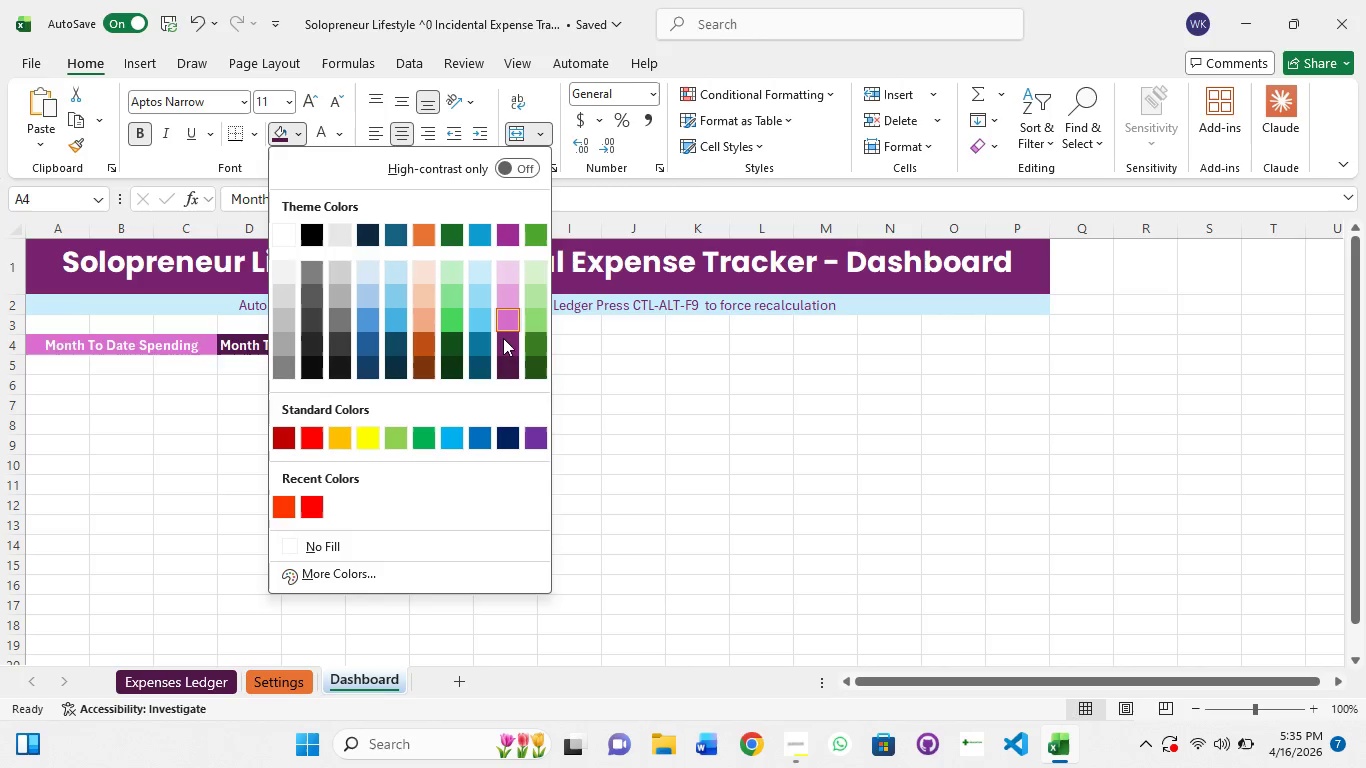 
left_click([503, 344])
 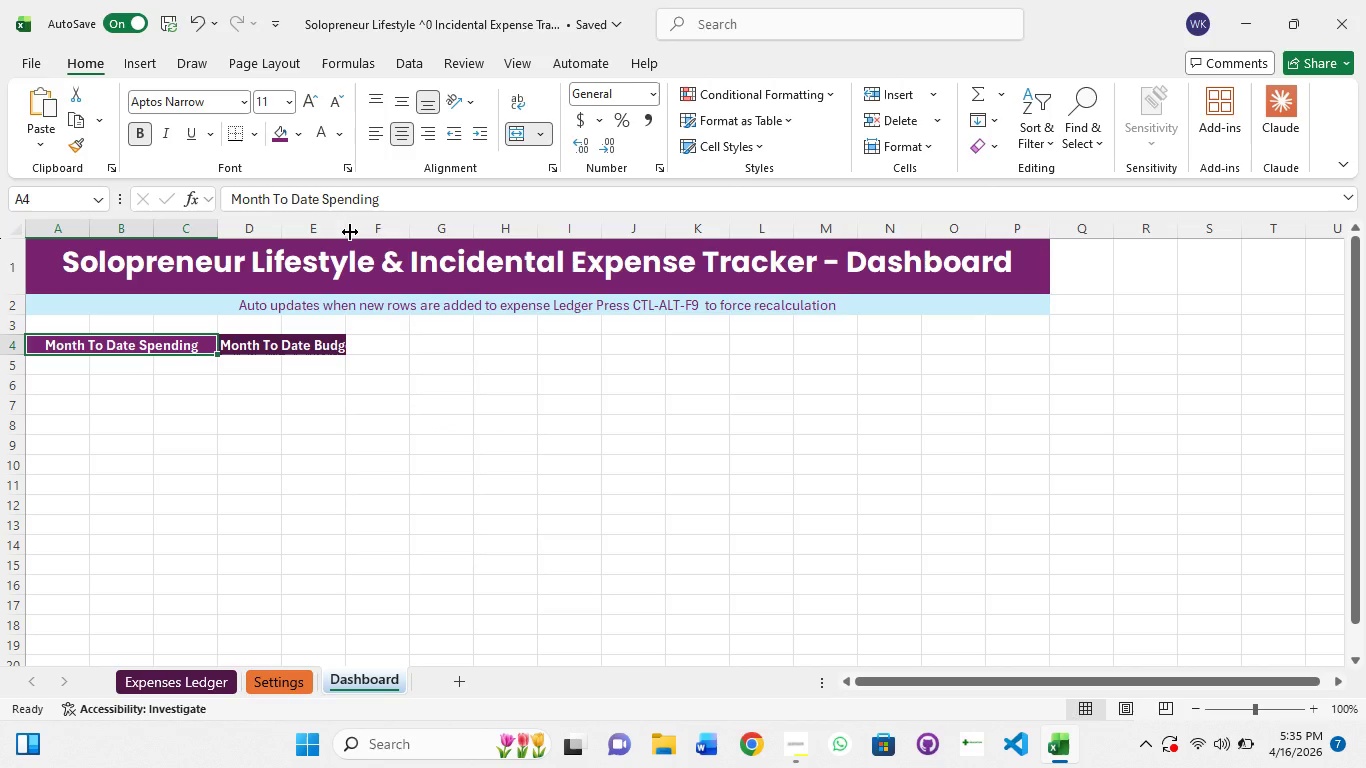 
double_click([350, 232])
 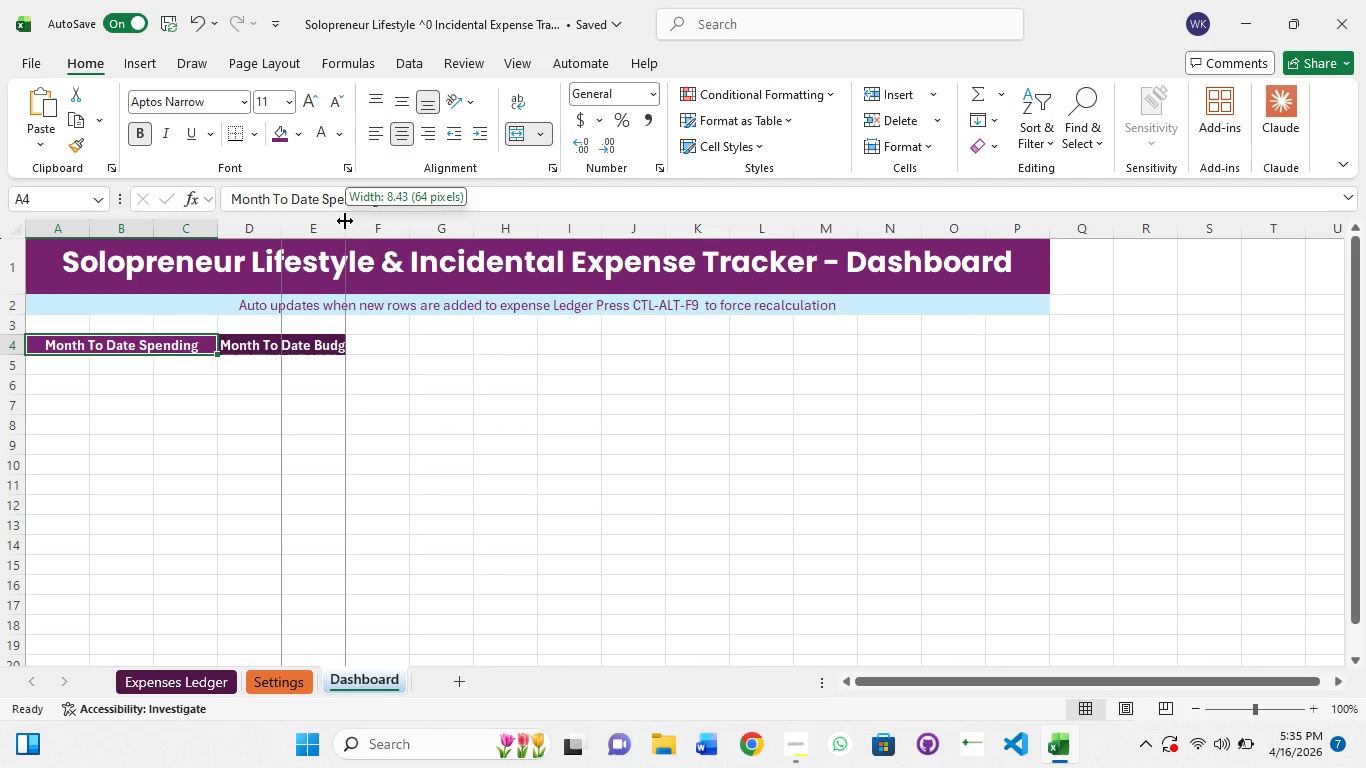 
double_click([345, 221])
 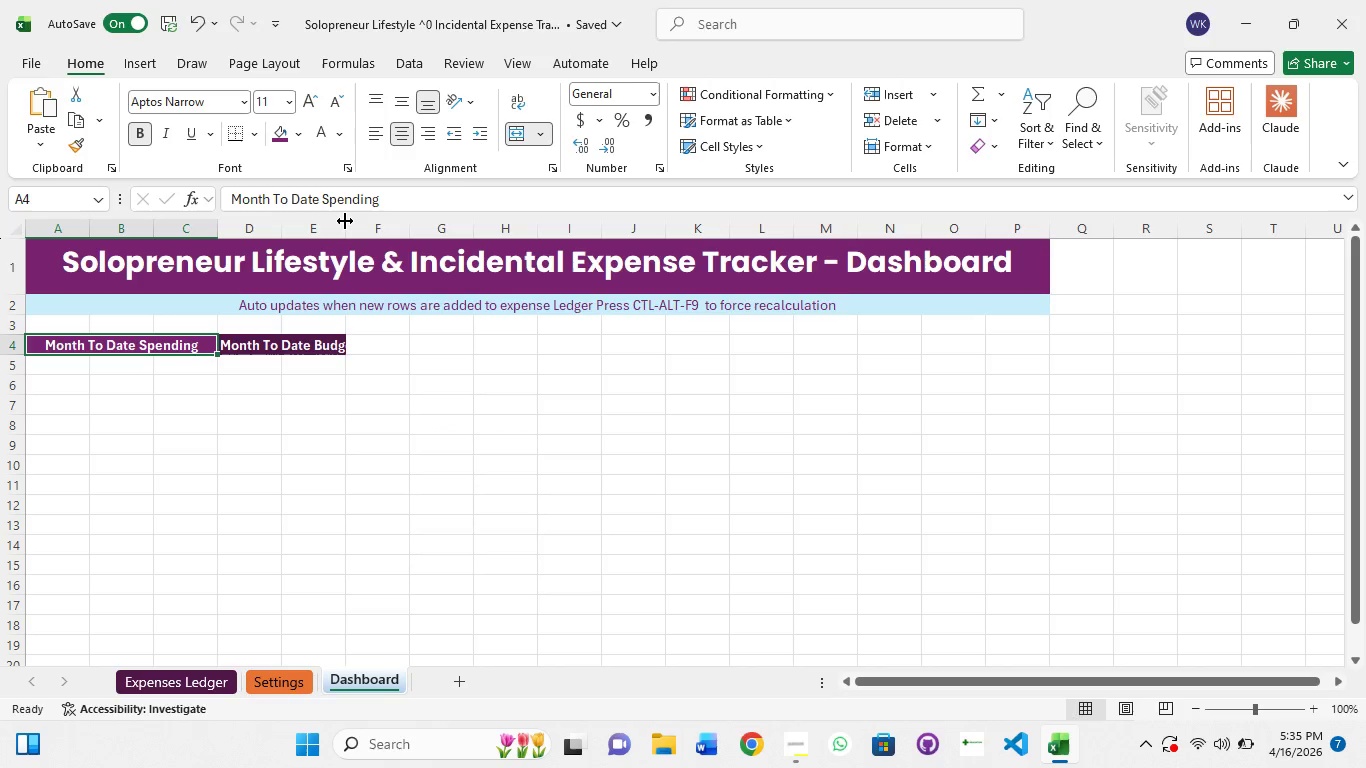 
double_click([345, 221])
 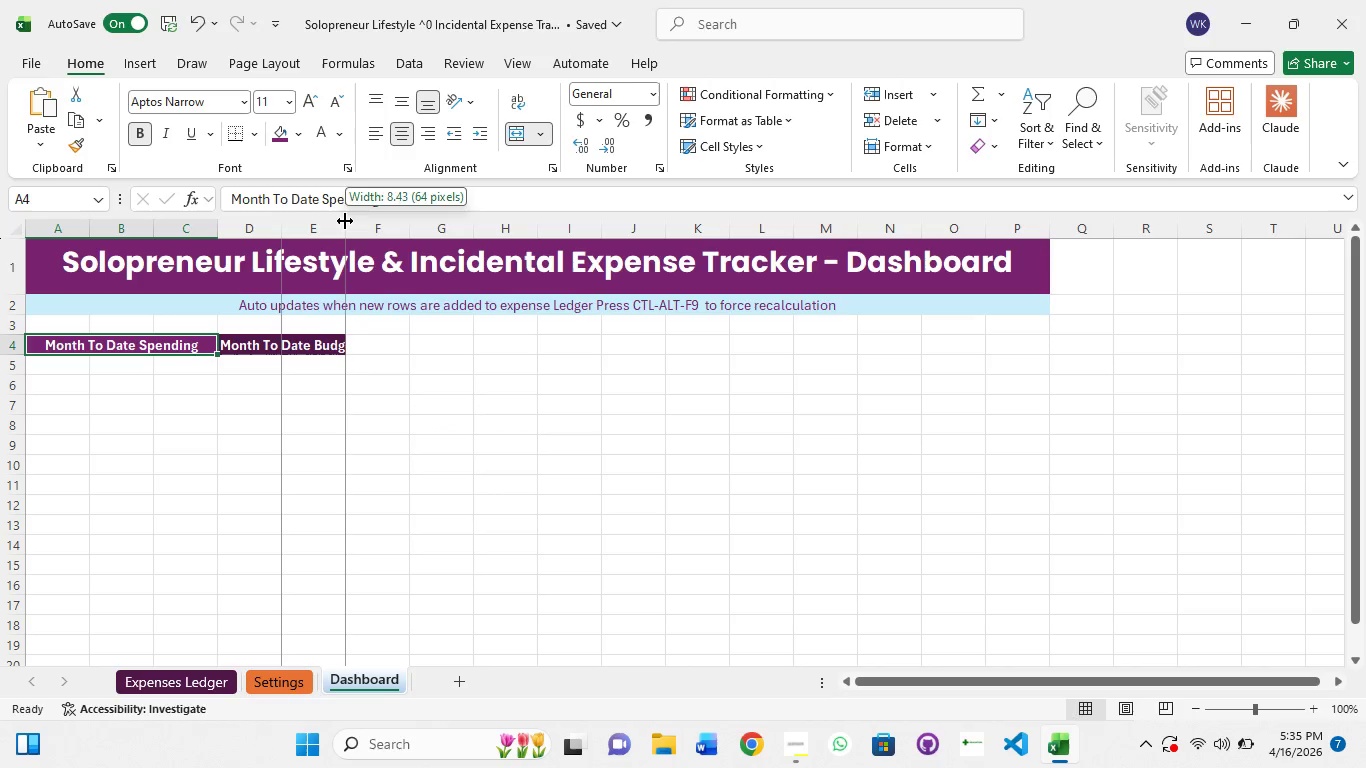 
triple_click([345, 221])
 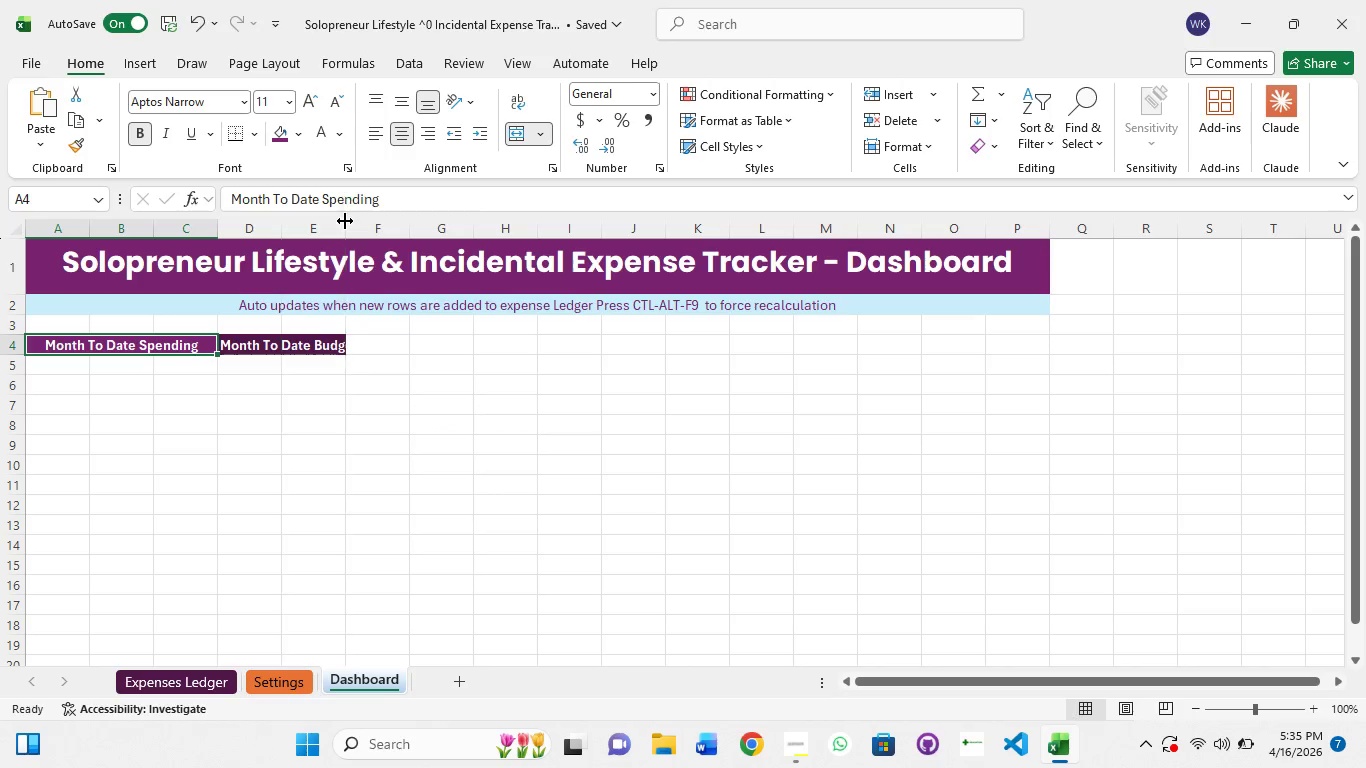 
triple_click([345, 221])
 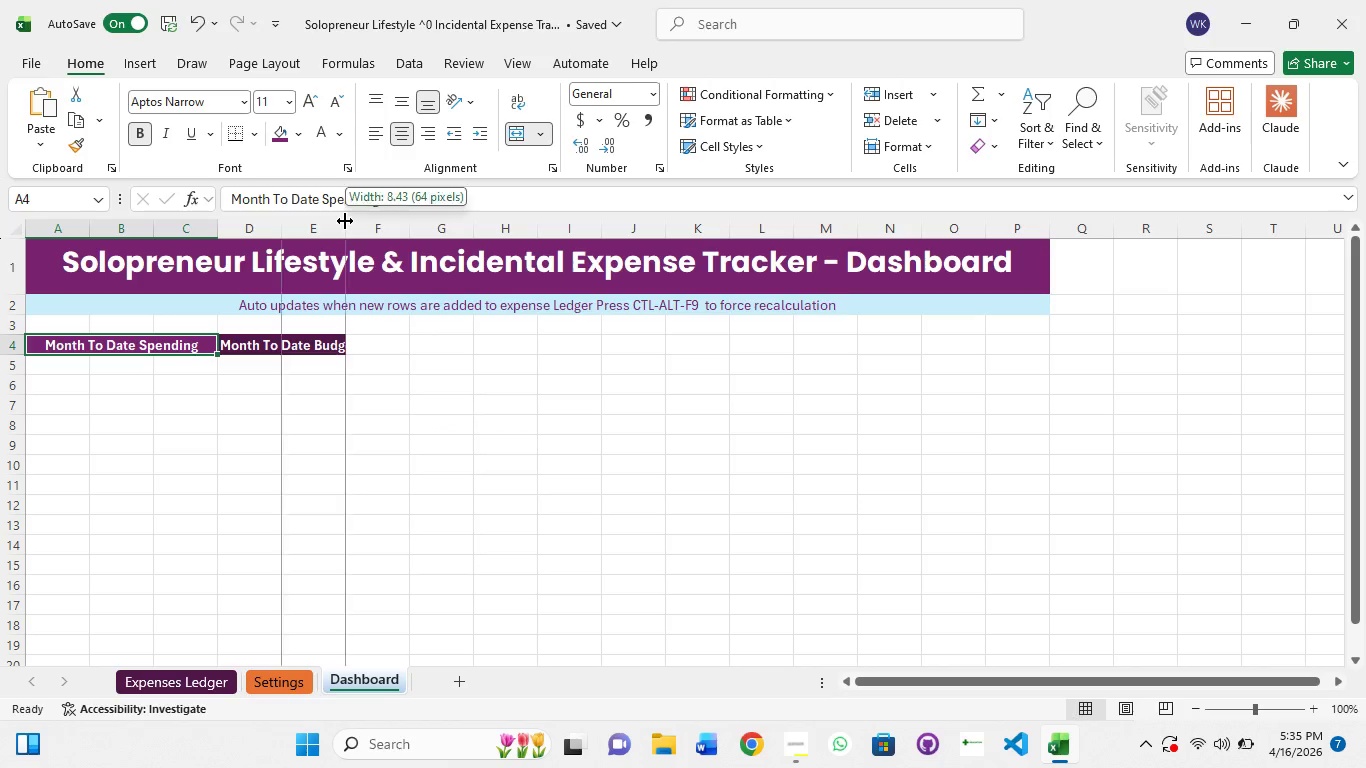 
triple_click([345, 221])
 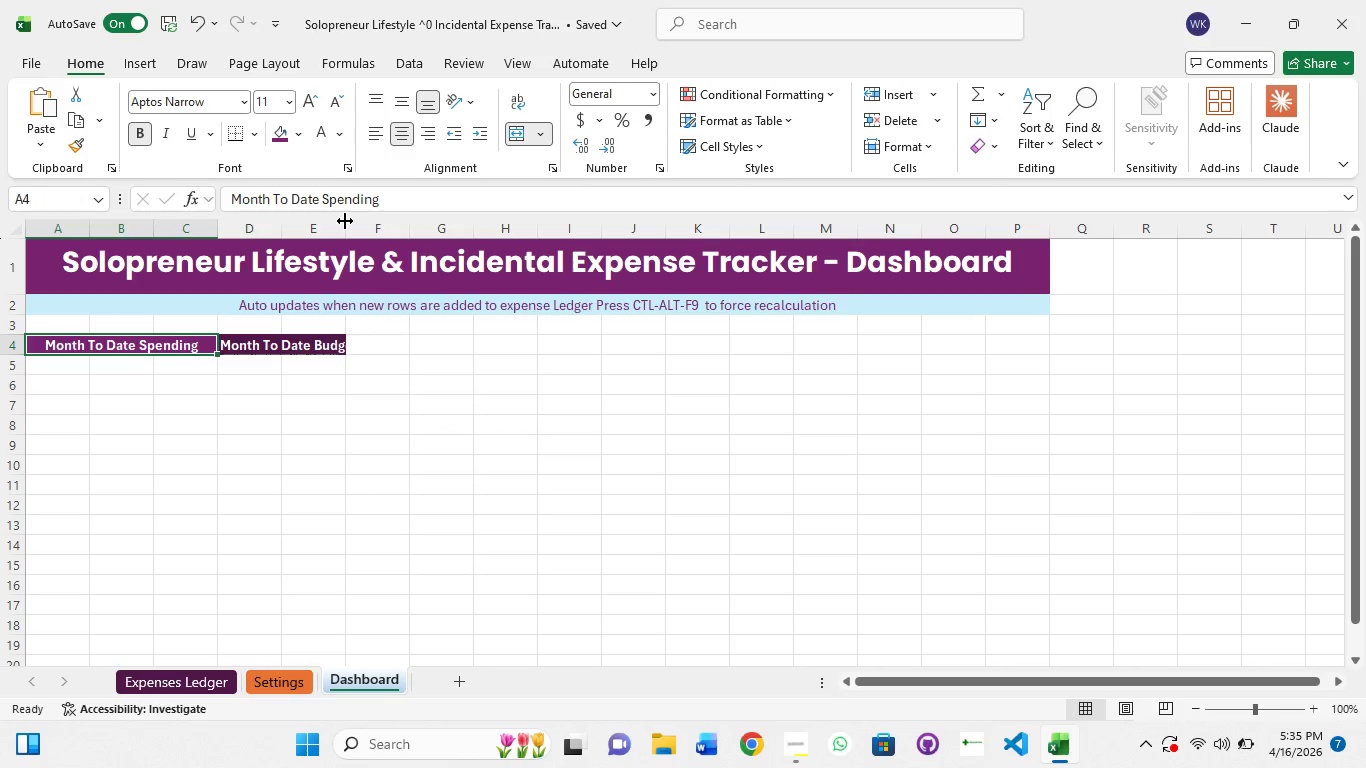 
triple_click([345, 221])
 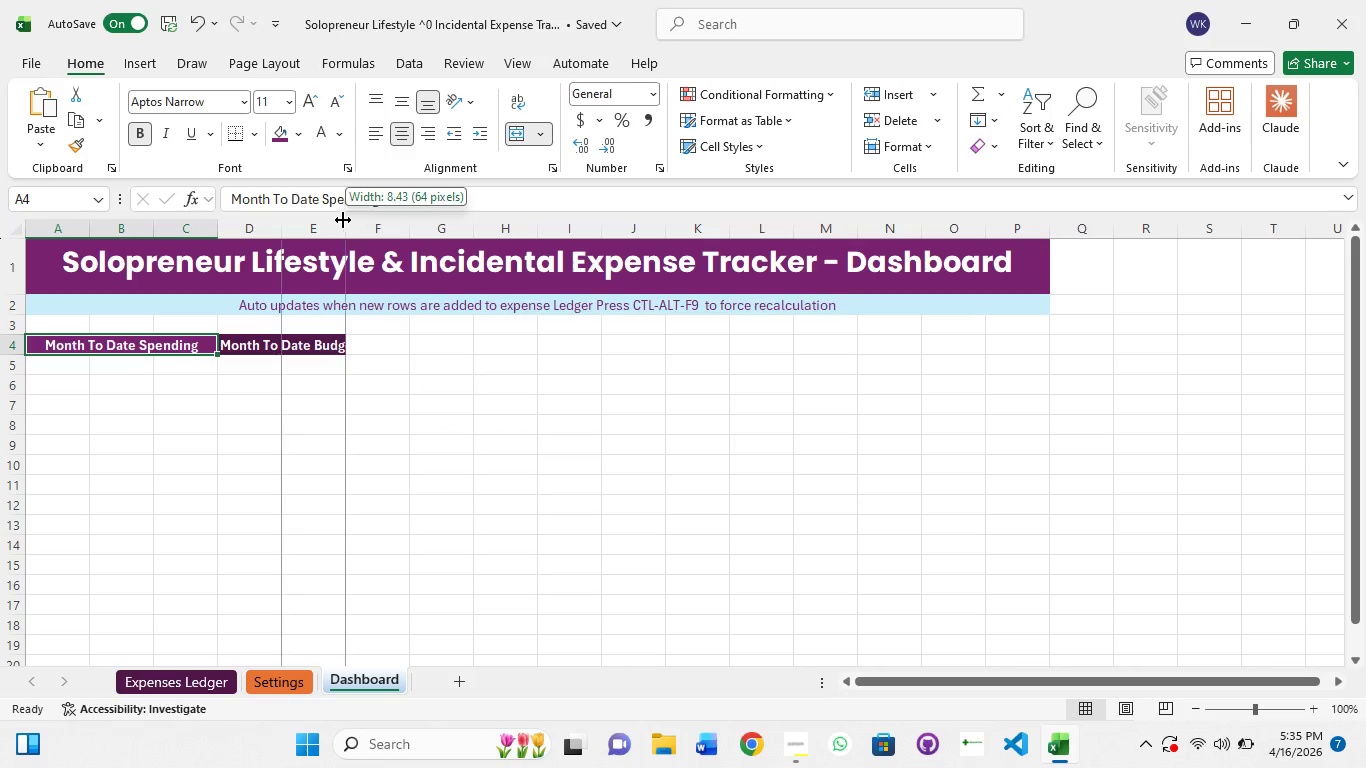 
triple_click([343, 220])
 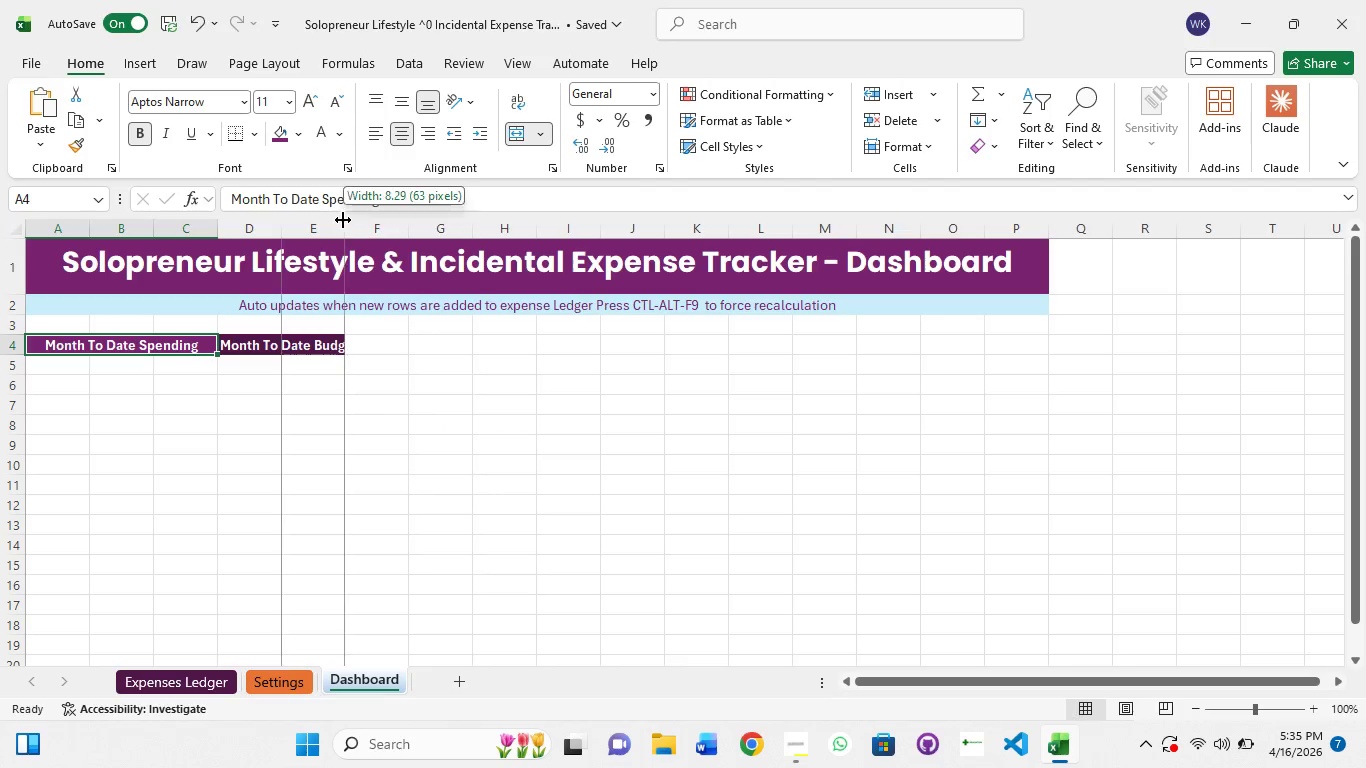 
triple_click([343, 220])
 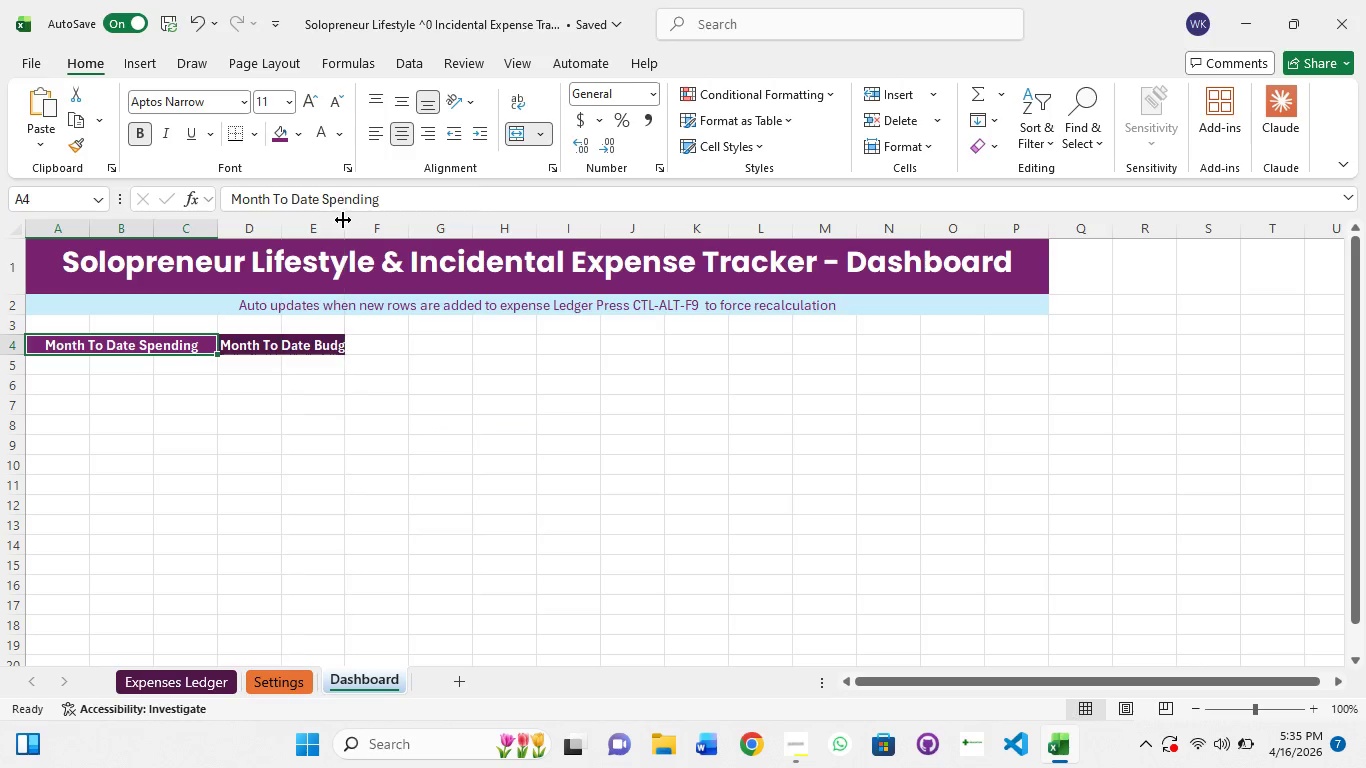 
triple_click([343, 220])
 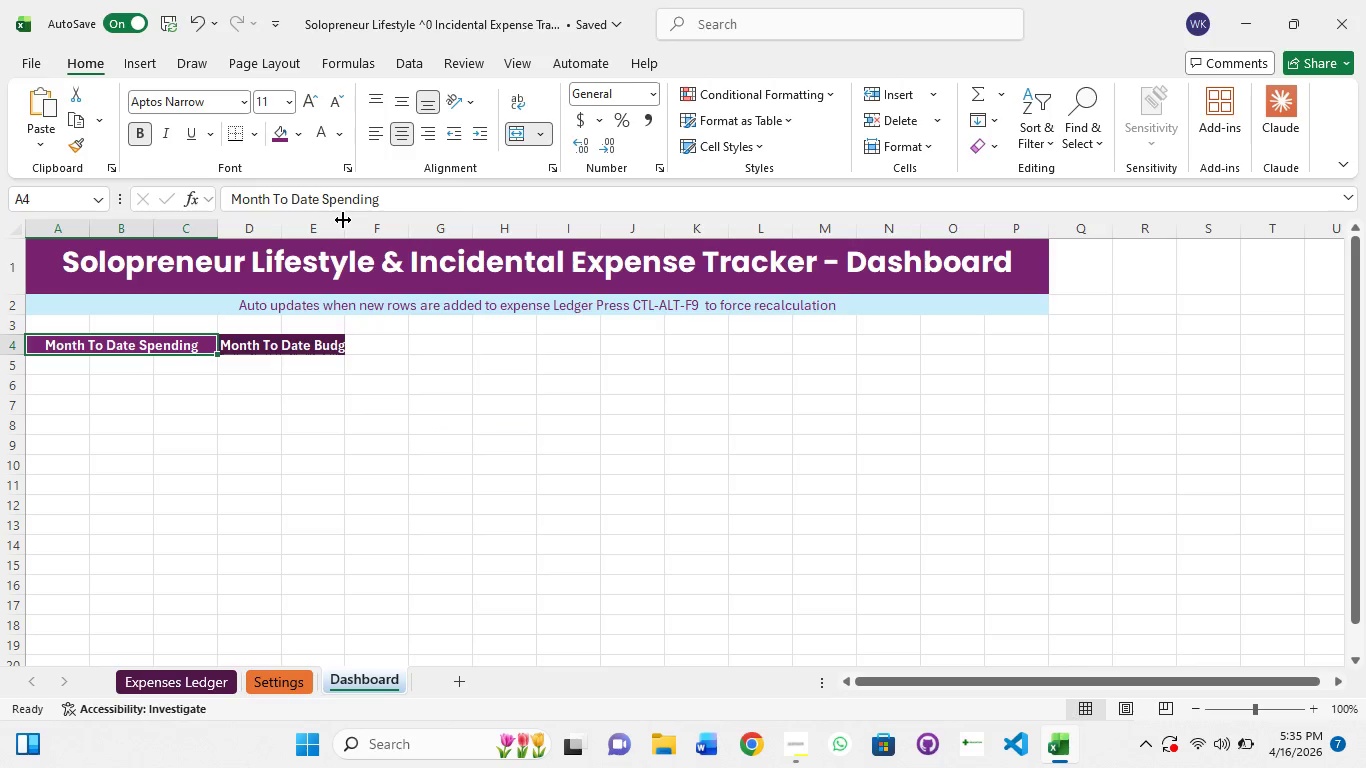 
triple_click([343, 220])
 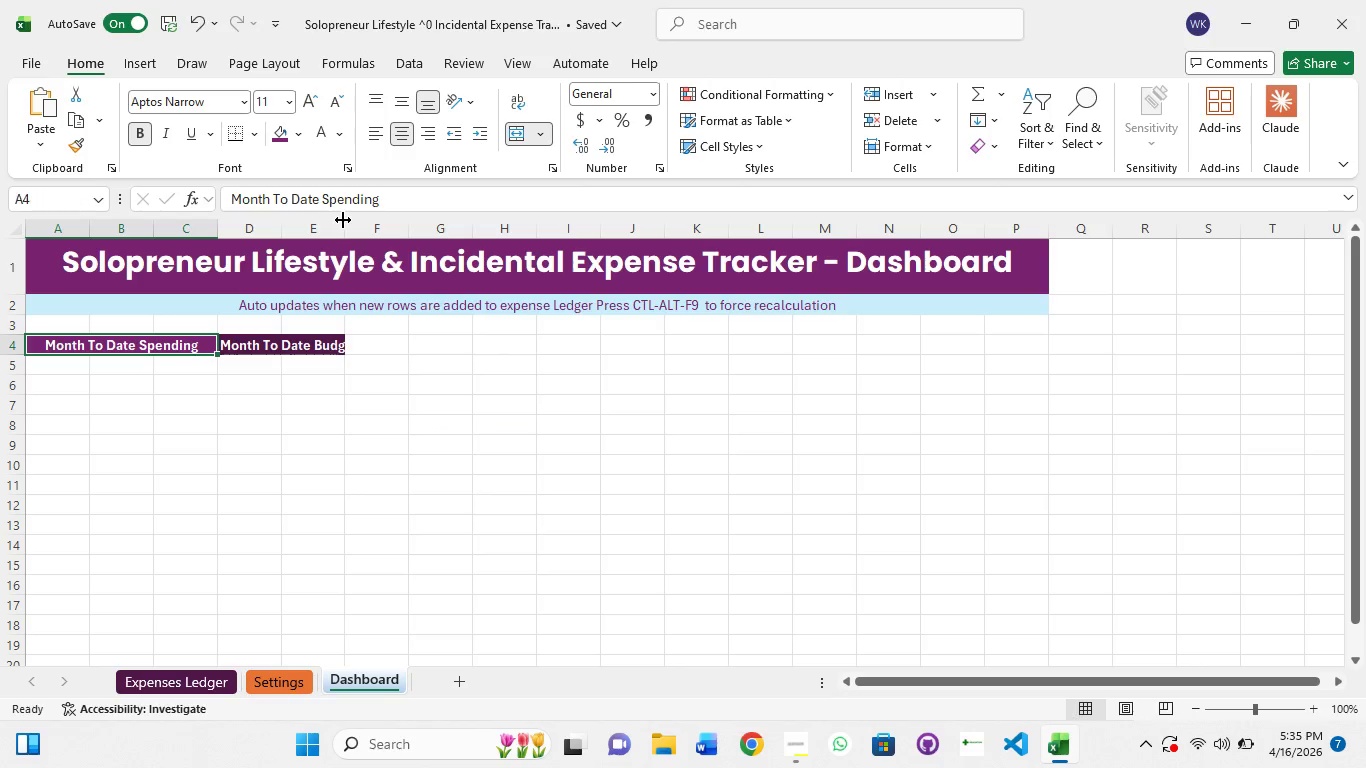 
triple_click([343, 220])
 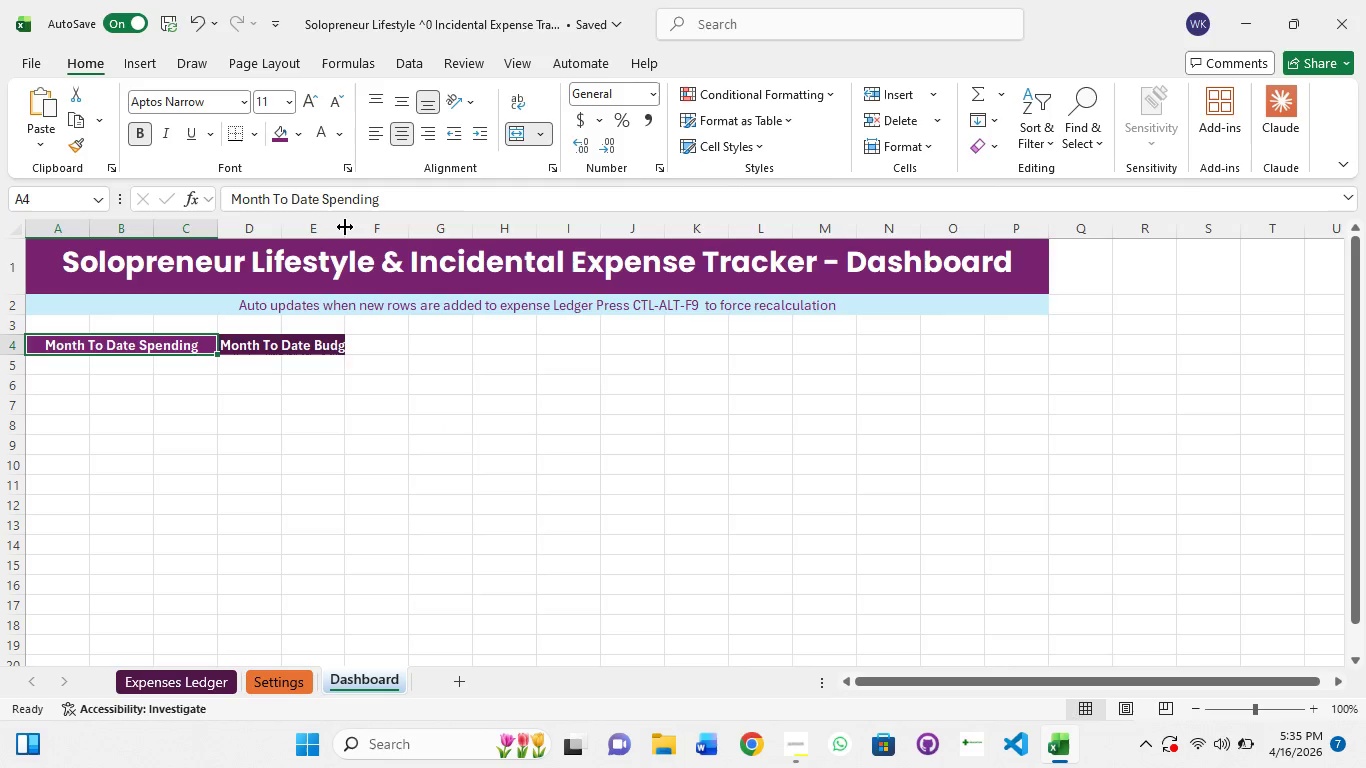 
left_click_drag(start_coordinate=[346, 227], to_coordinate=[361, 222])
 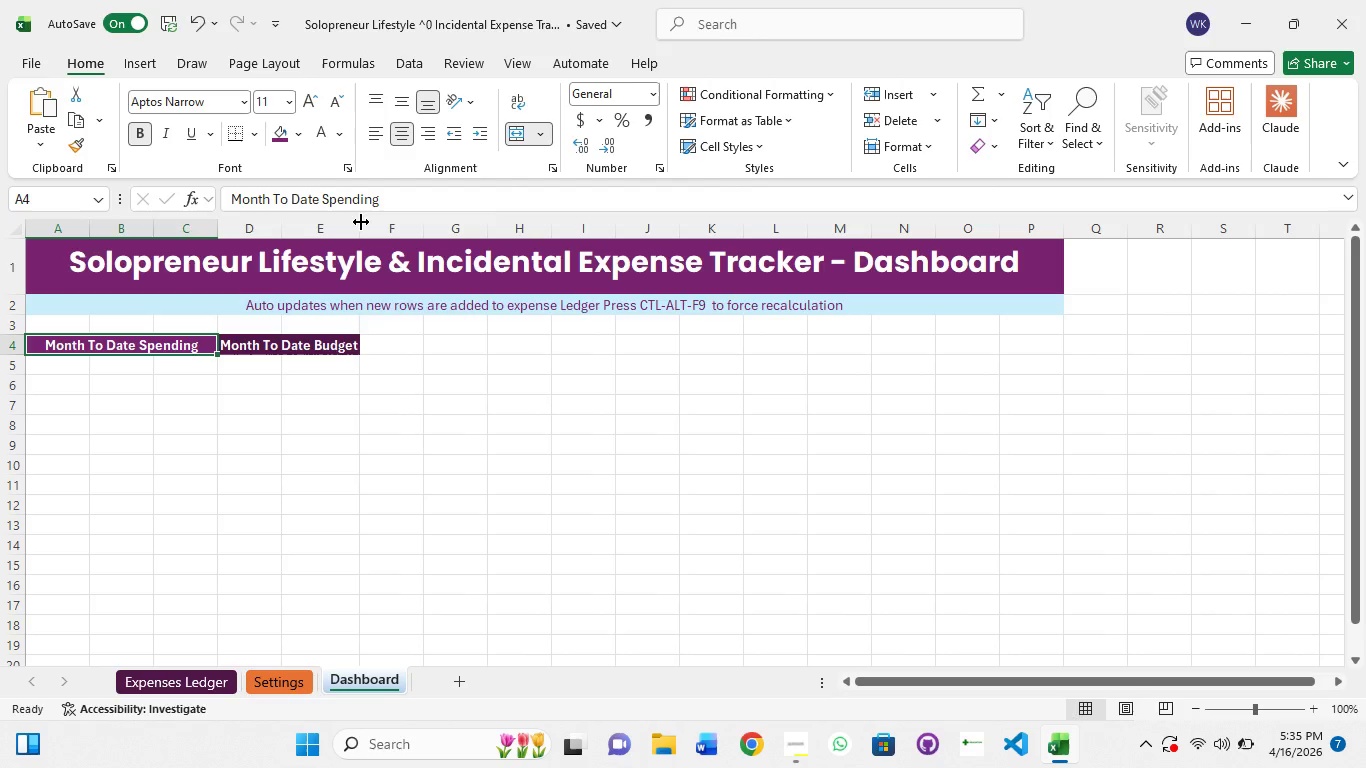 
left_click_drag(start_coordinate=[361, 222], to_coordinate=[381, 217])
 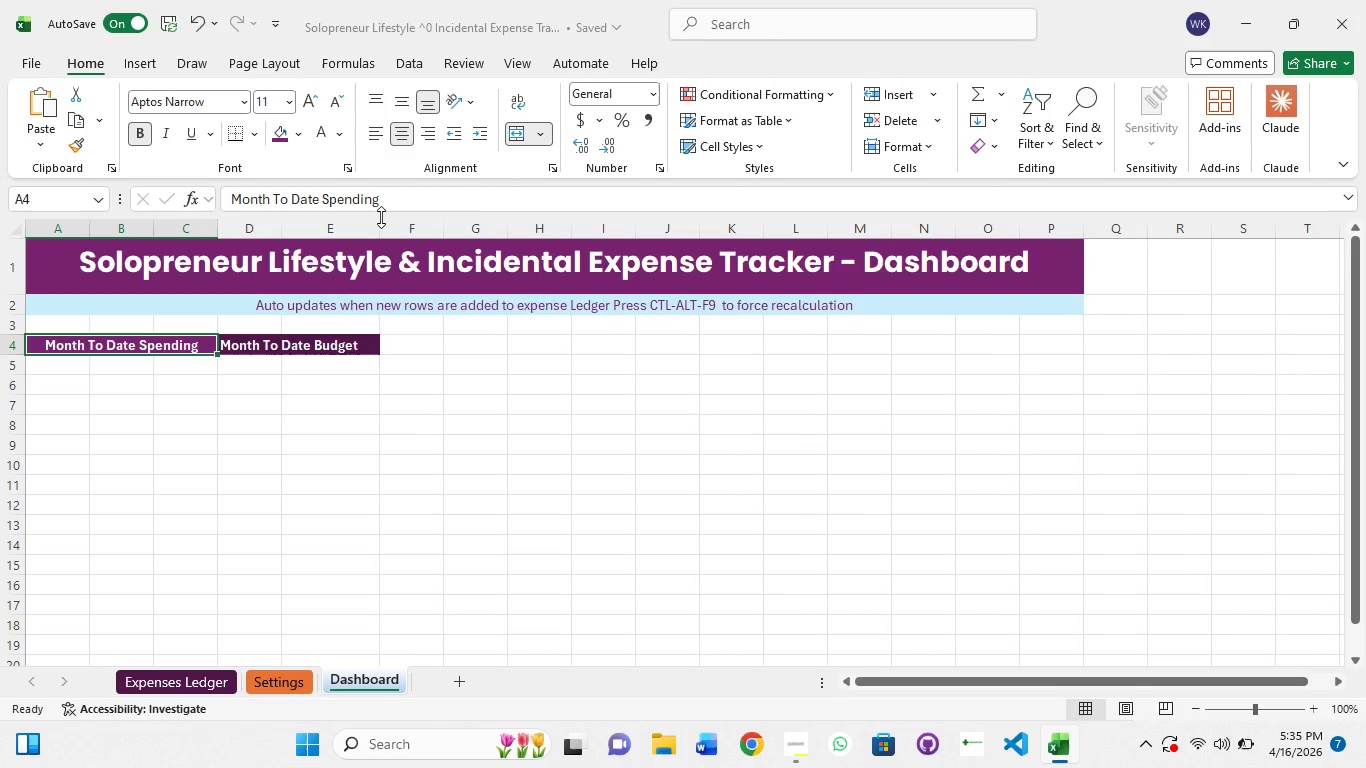 
left_click([381, 217])
 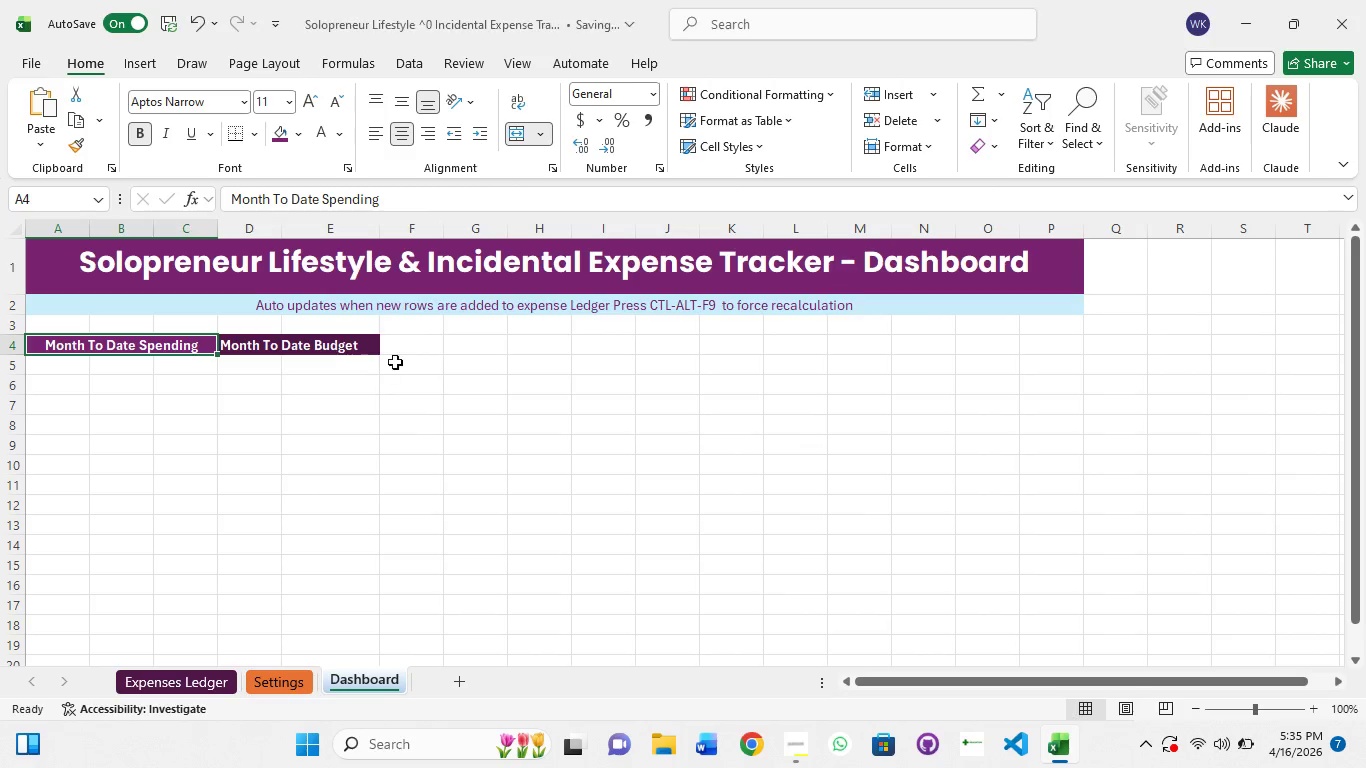 
left_click([405, 348])
 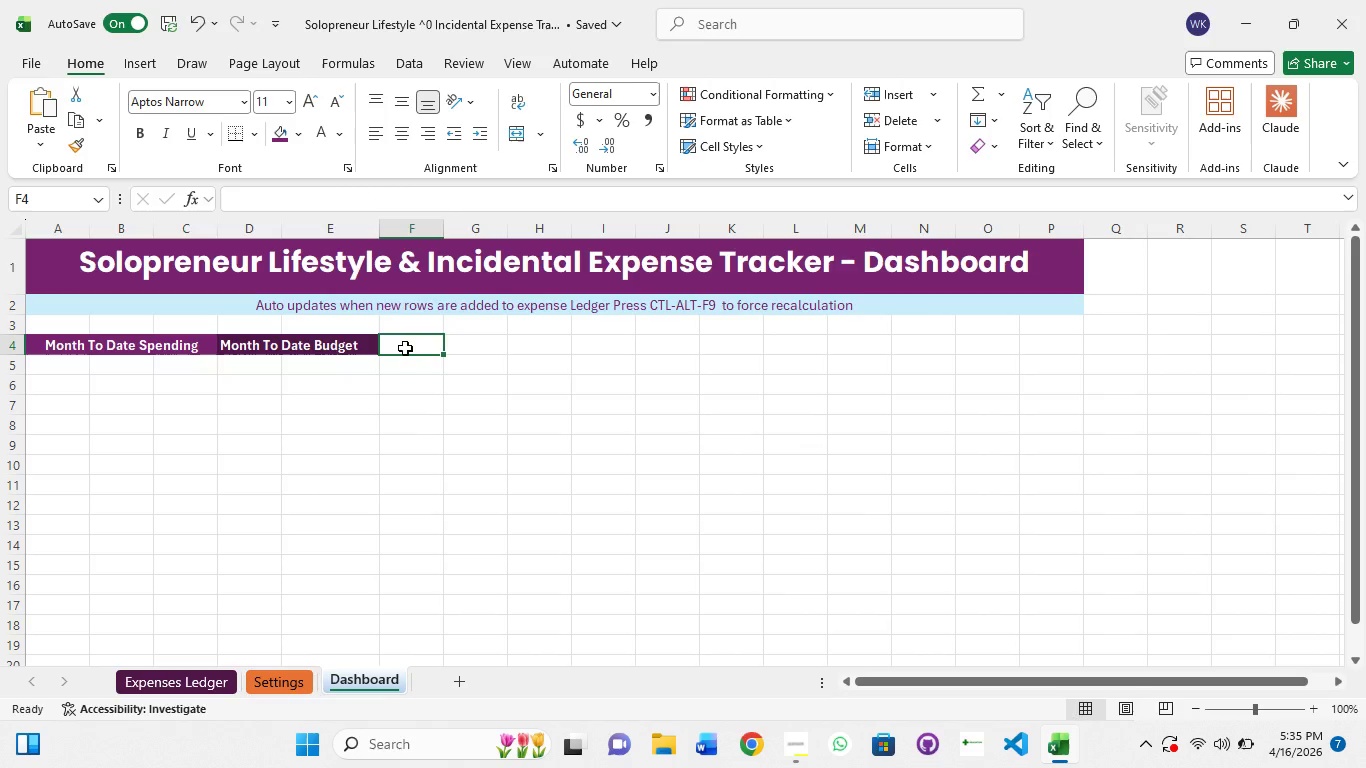 
double_click([405, 348])
 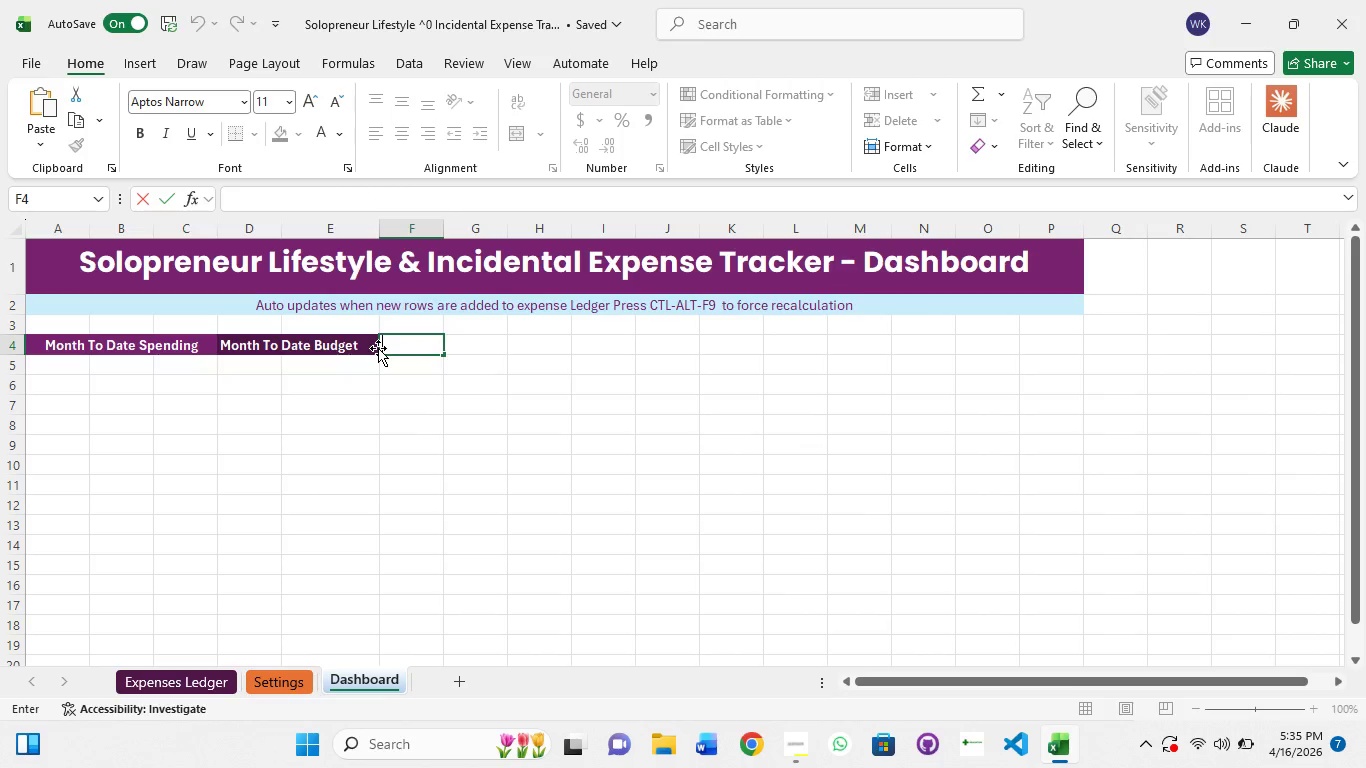 
type(Buf)
key(Backspace)
type(dger)
key(Backspace)
type(t Remaining)
 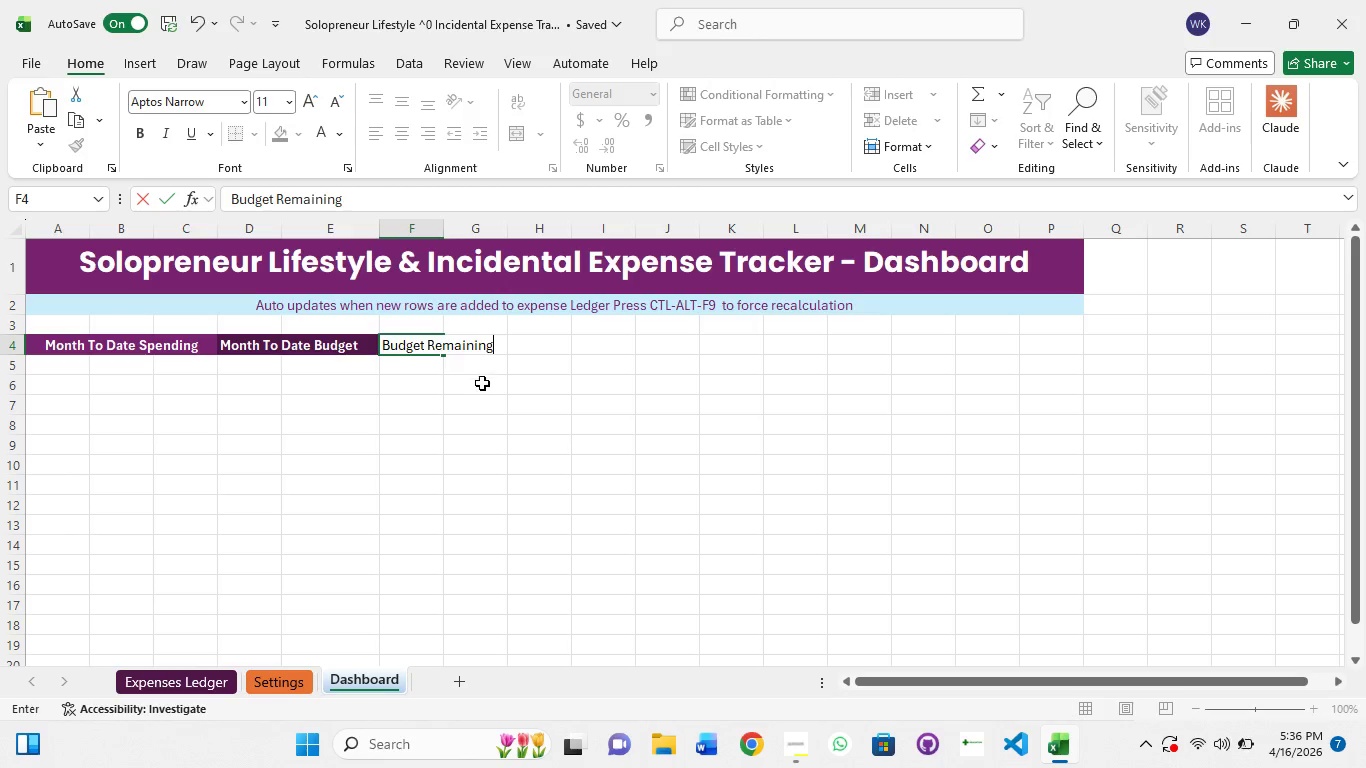 
left_click([399, 348])
 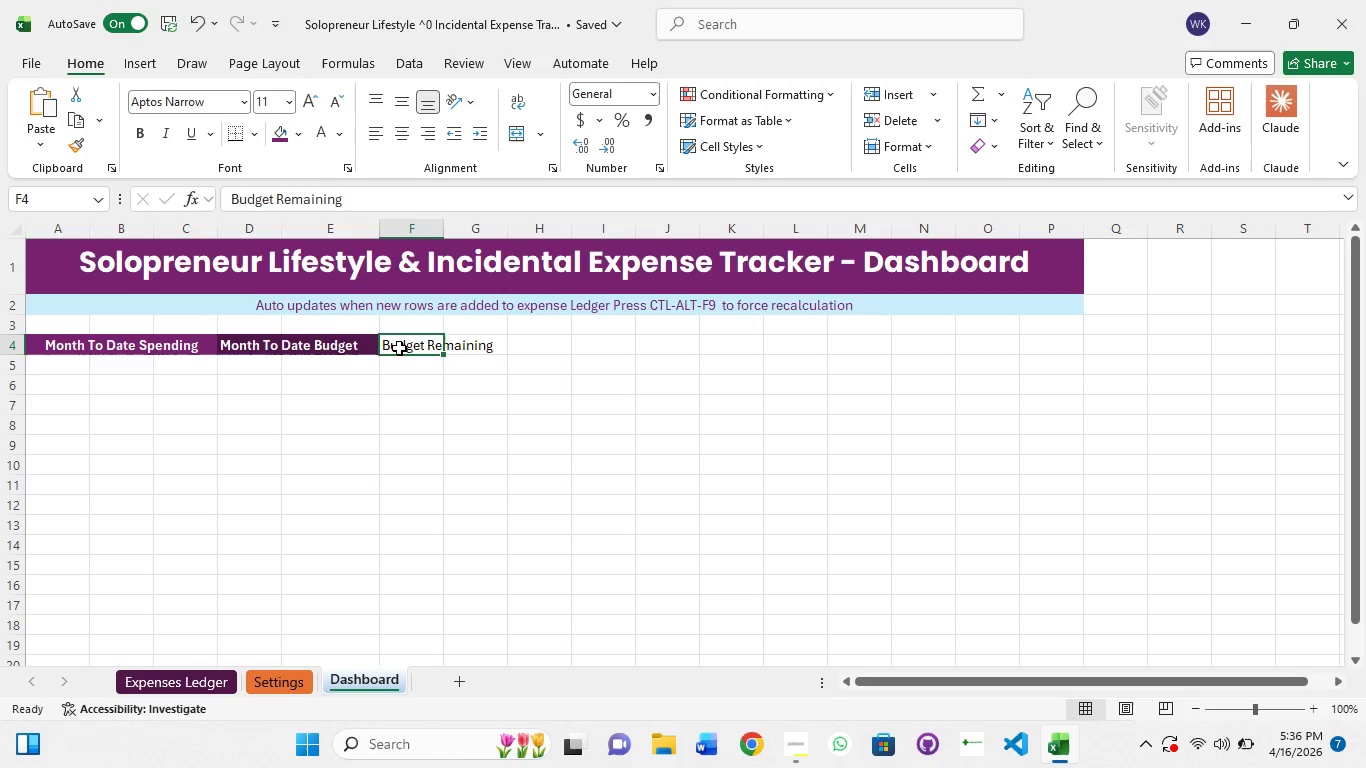 
hold_key(key=ShiftLeft, duration=1.52)
left_click([477, 347])
 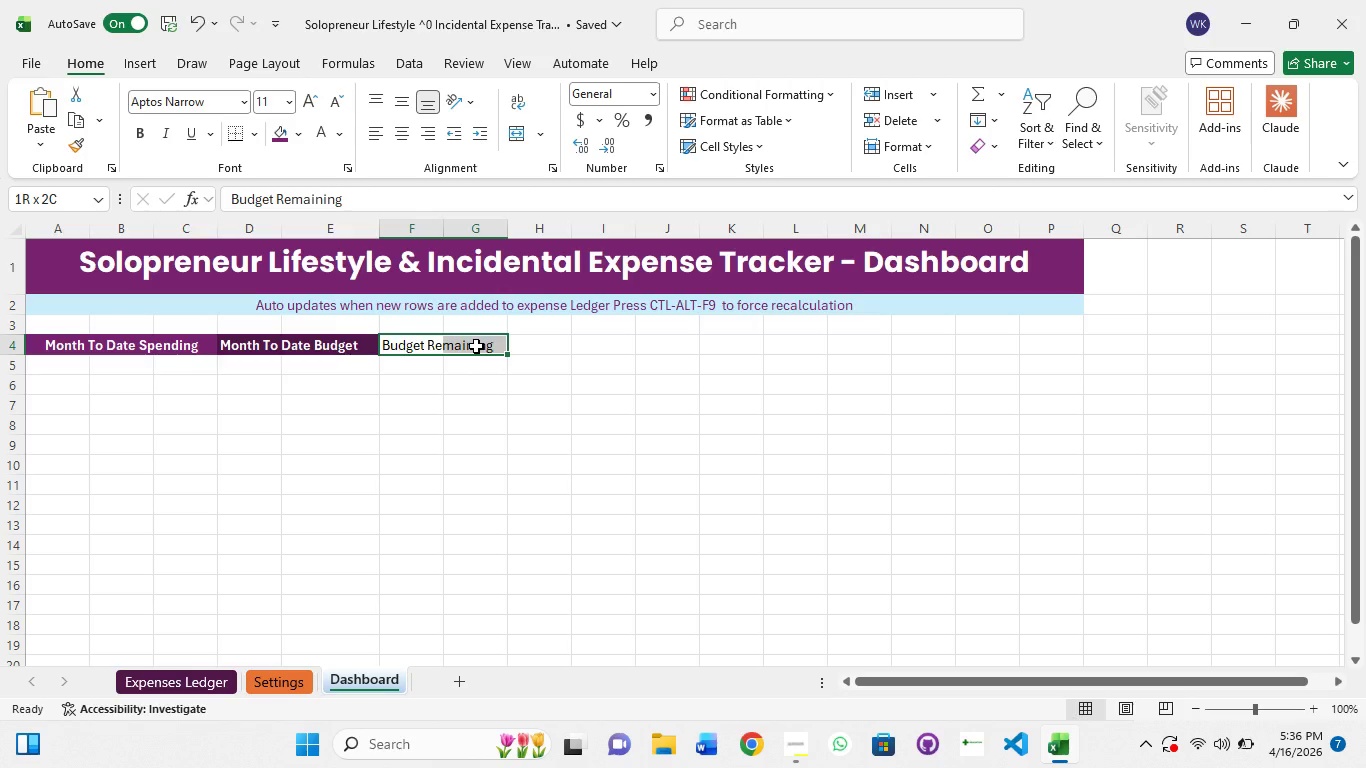 
hold_key(key=ShiftLeft, duration=1.5)
 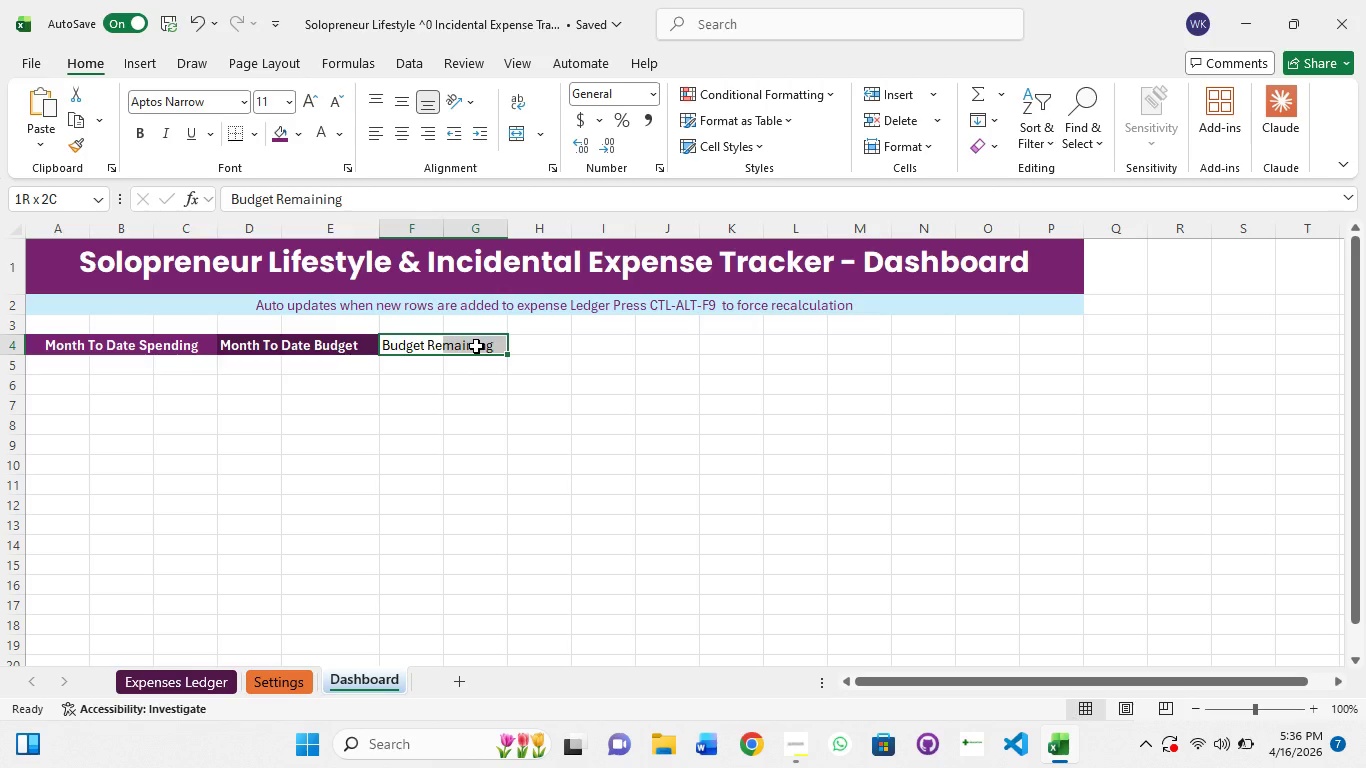 
hold_key(key=ShiftLeft, duration=1.52)
 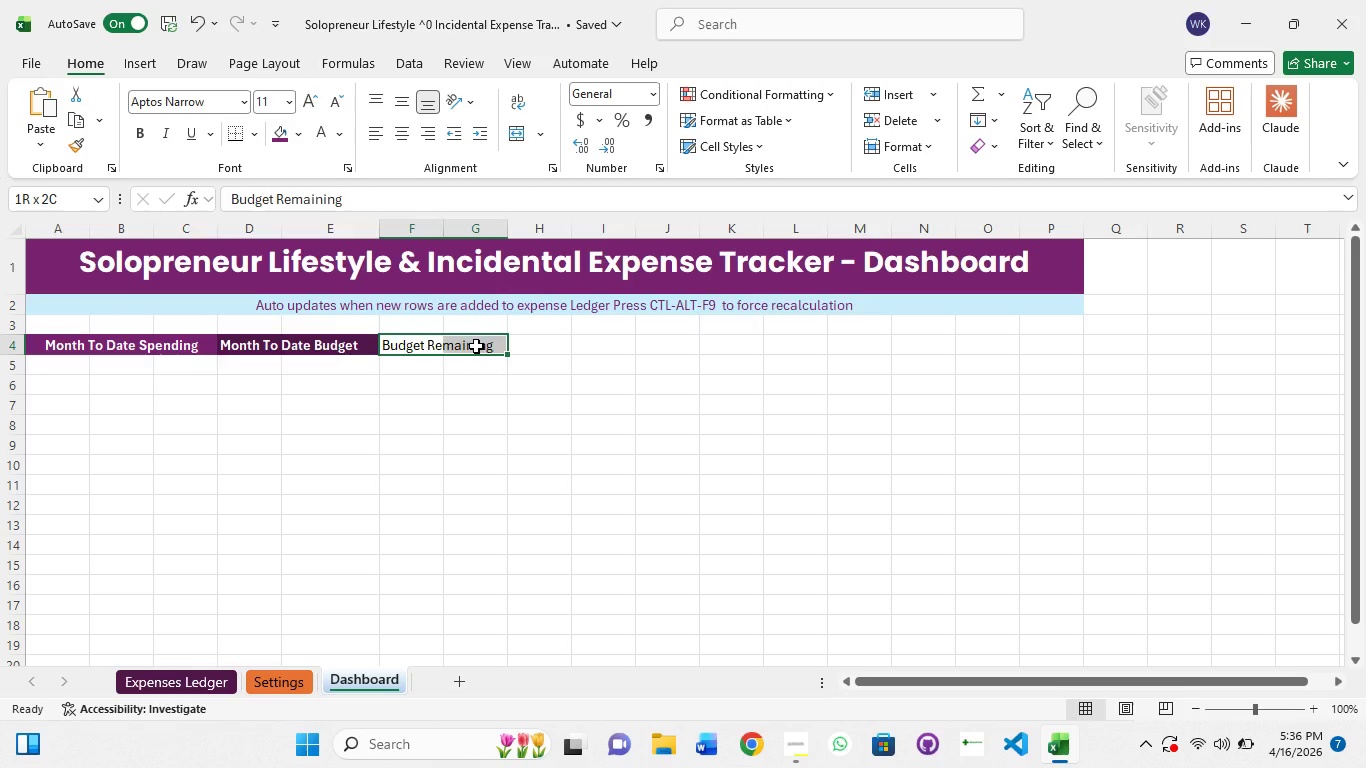 
hold_key(key=ShiftLeft, duration=0.88)
 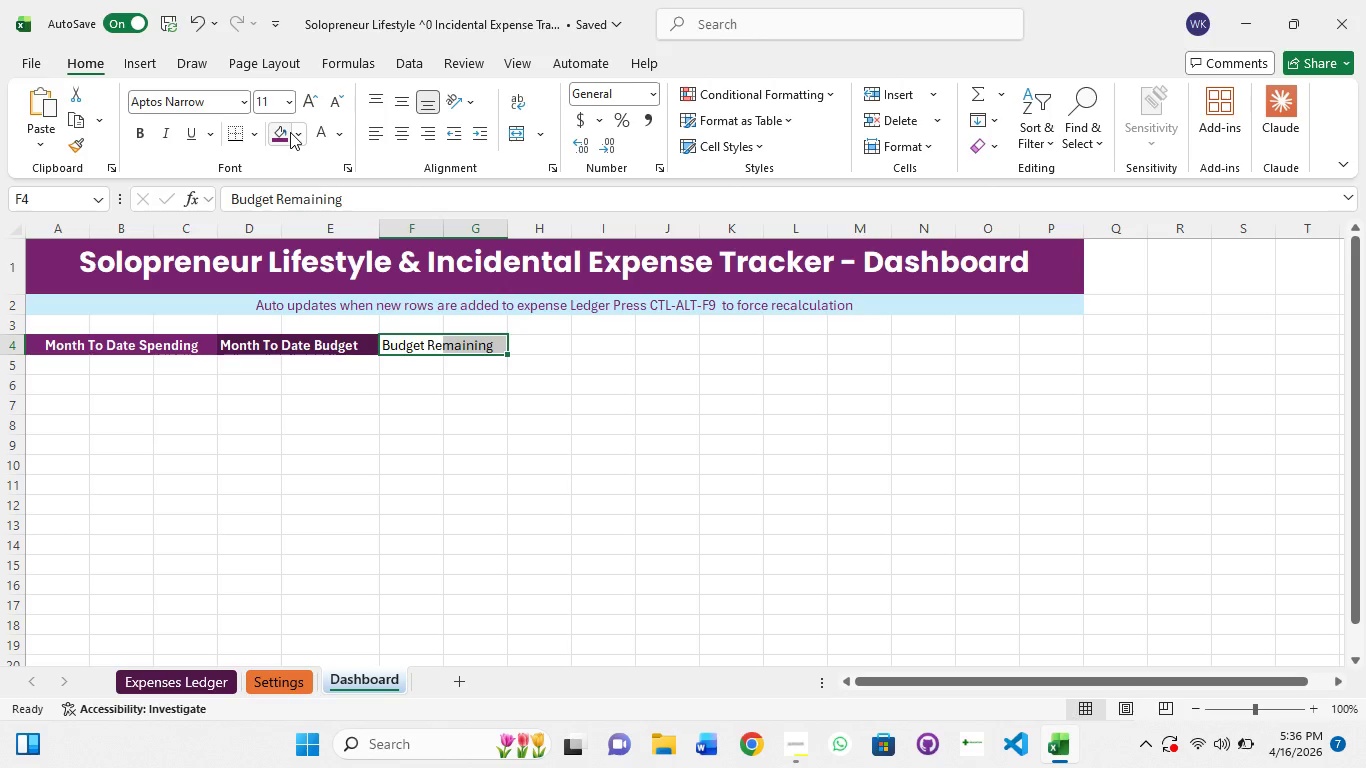 
left_click([308, 137])
 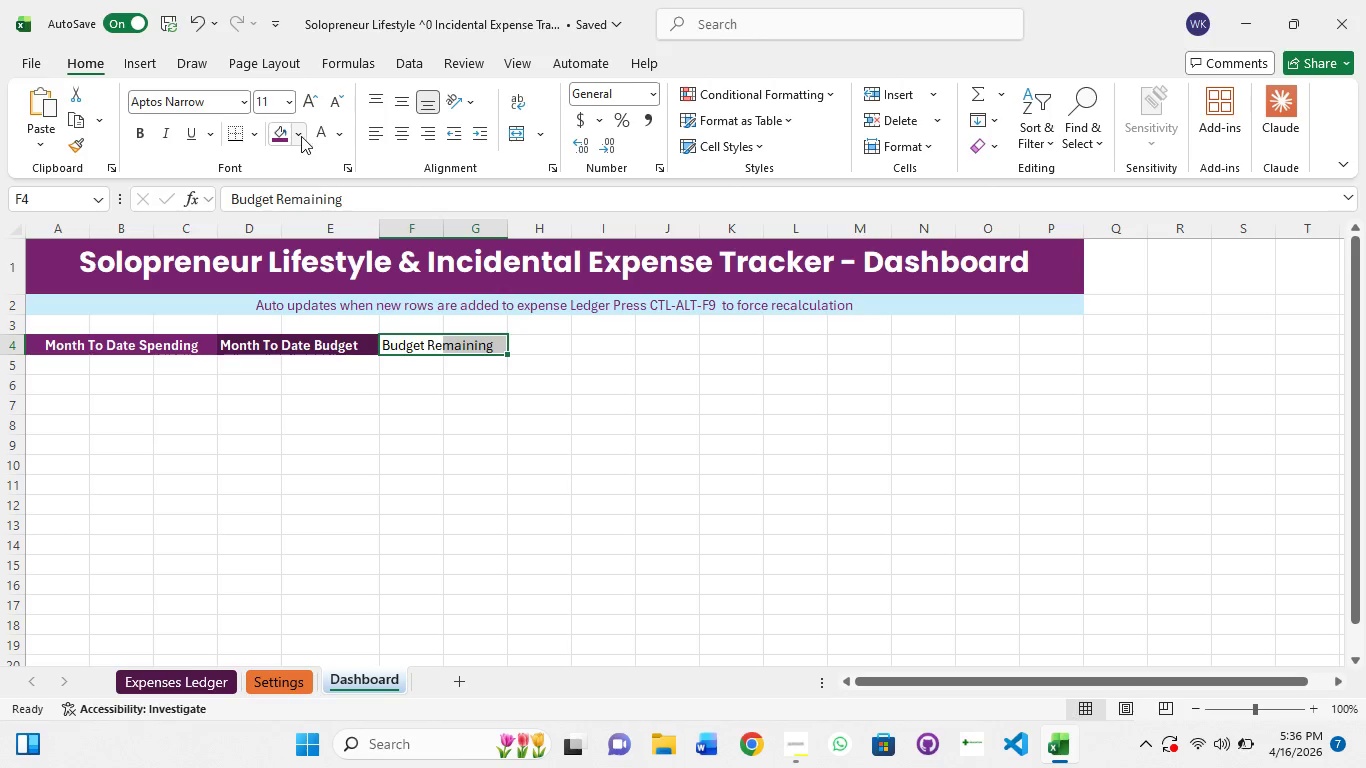 
left_click([301, 136])
 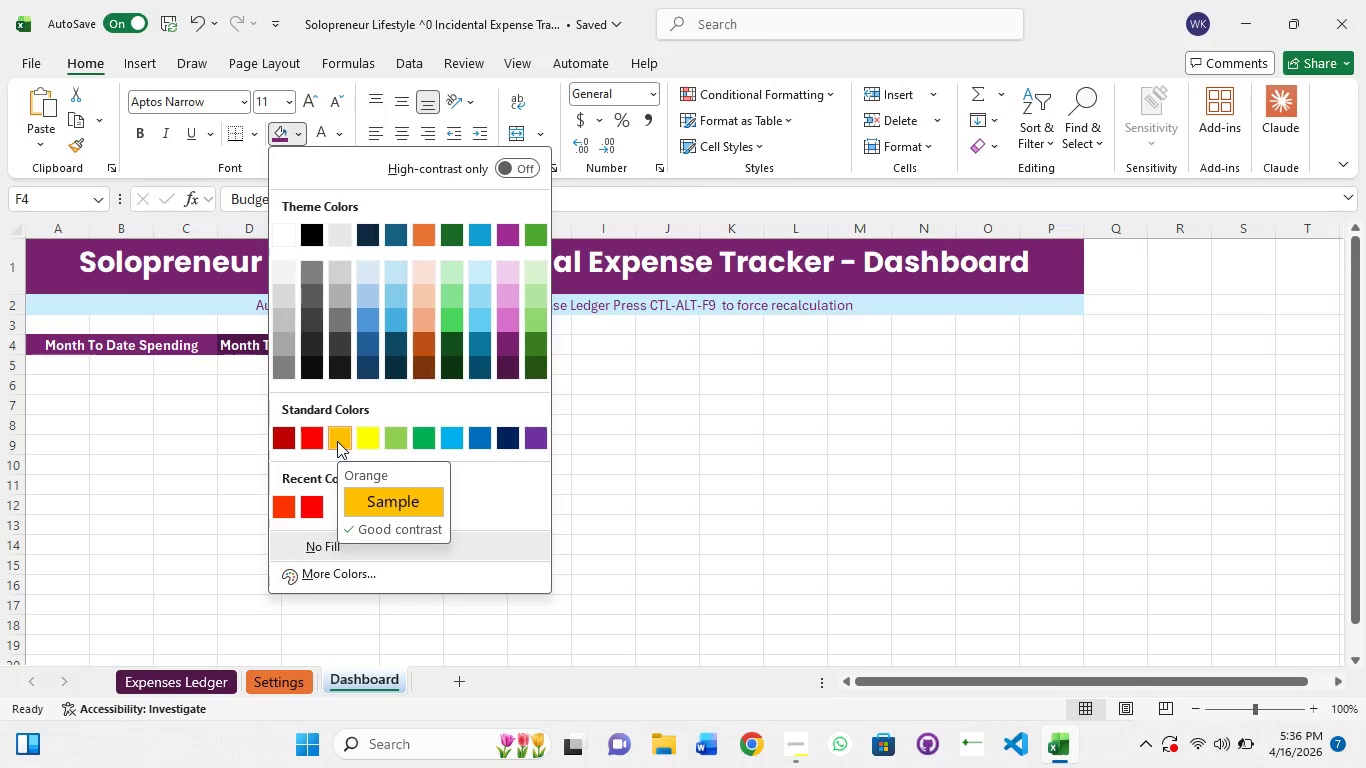 
left_click([337, 441])
 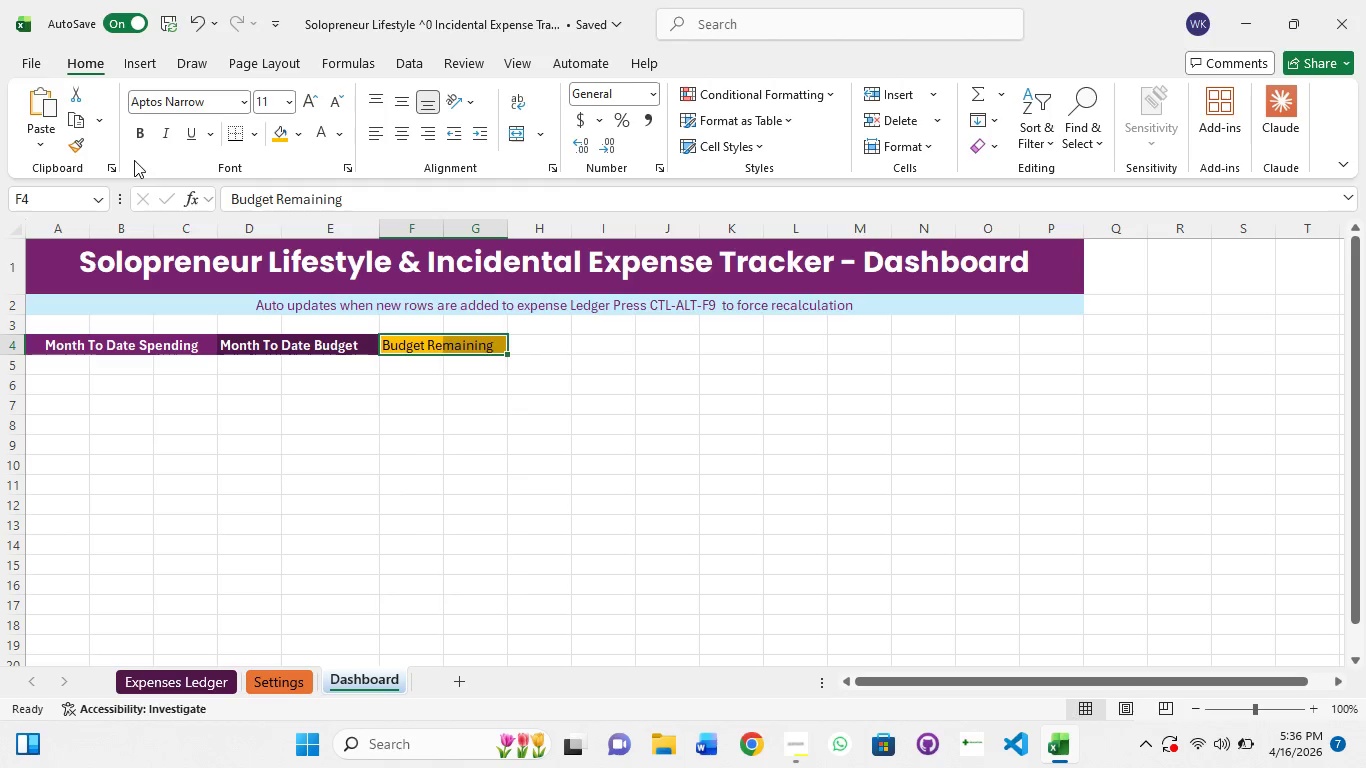 
left_click([133, 134])
 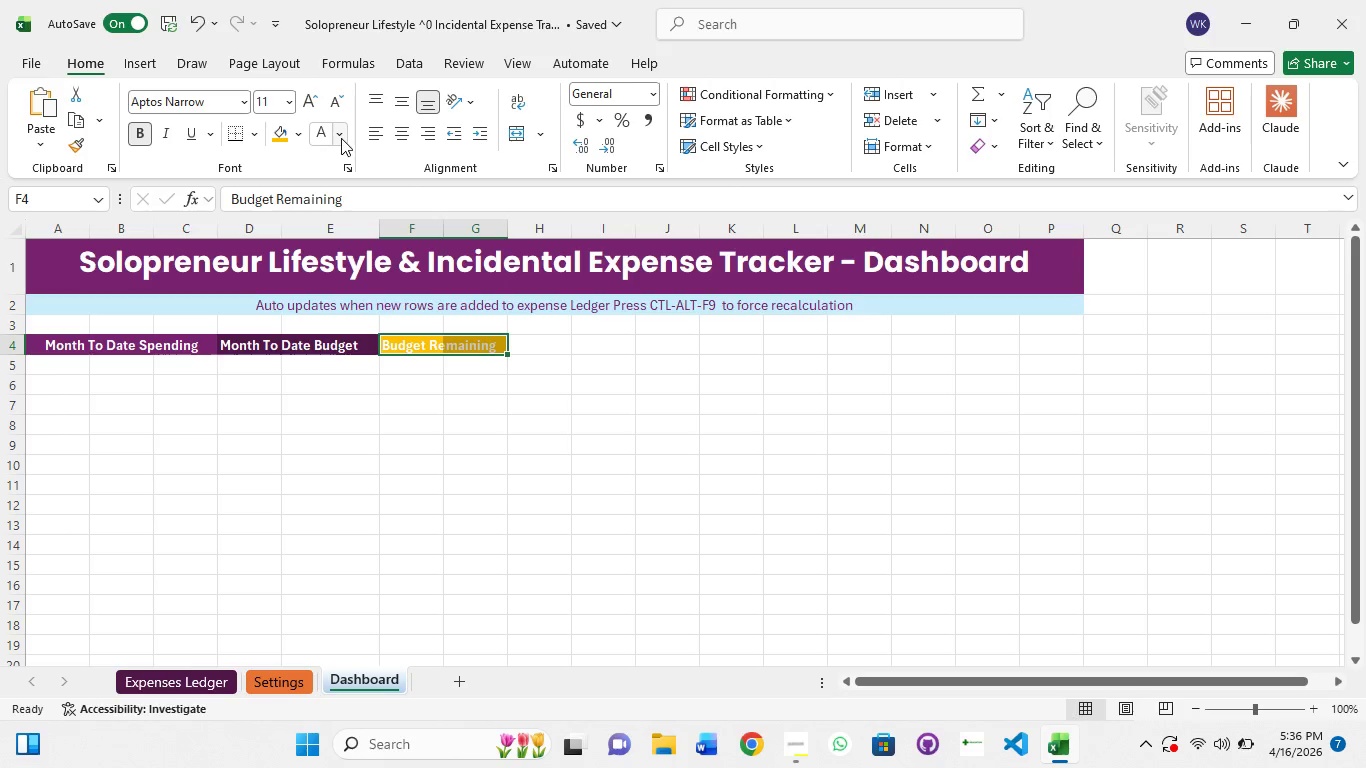 
left_click([303, 138])
 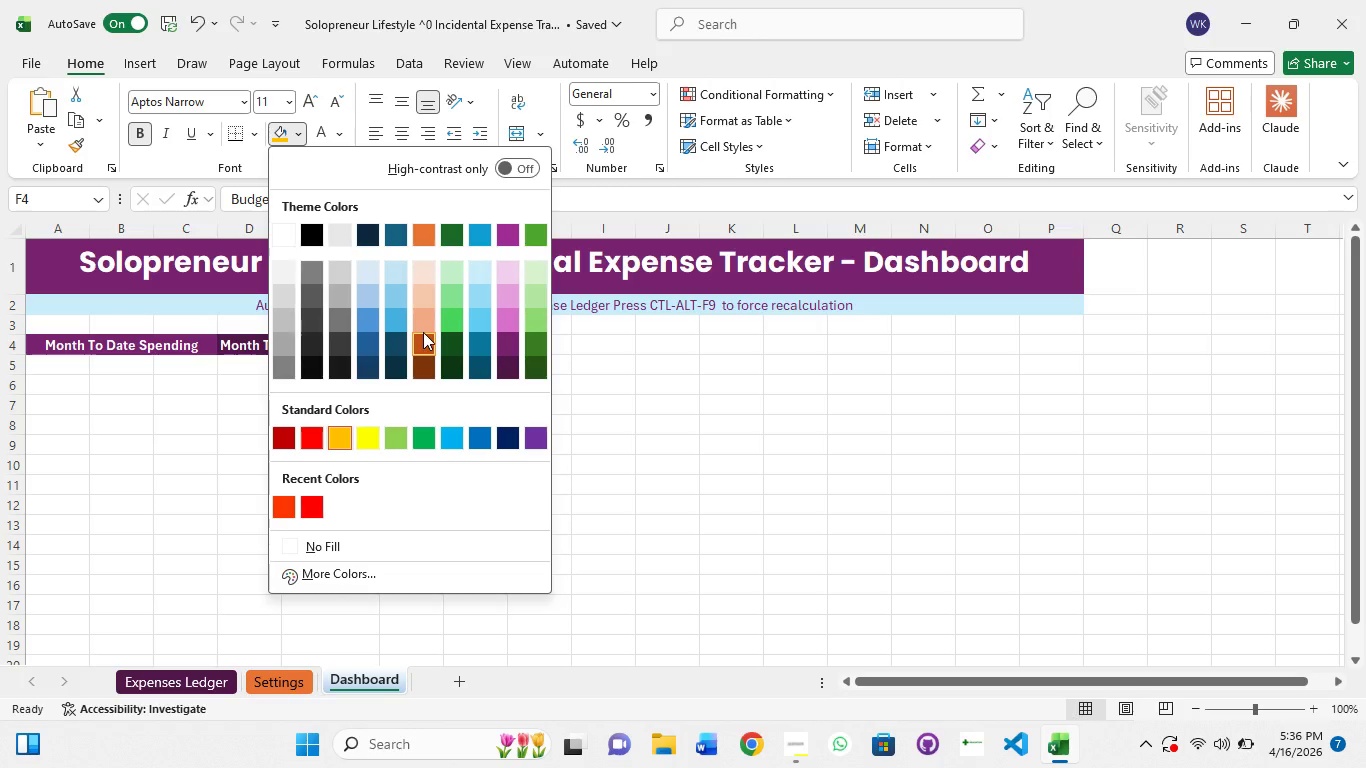 
left_click([423, 339])
 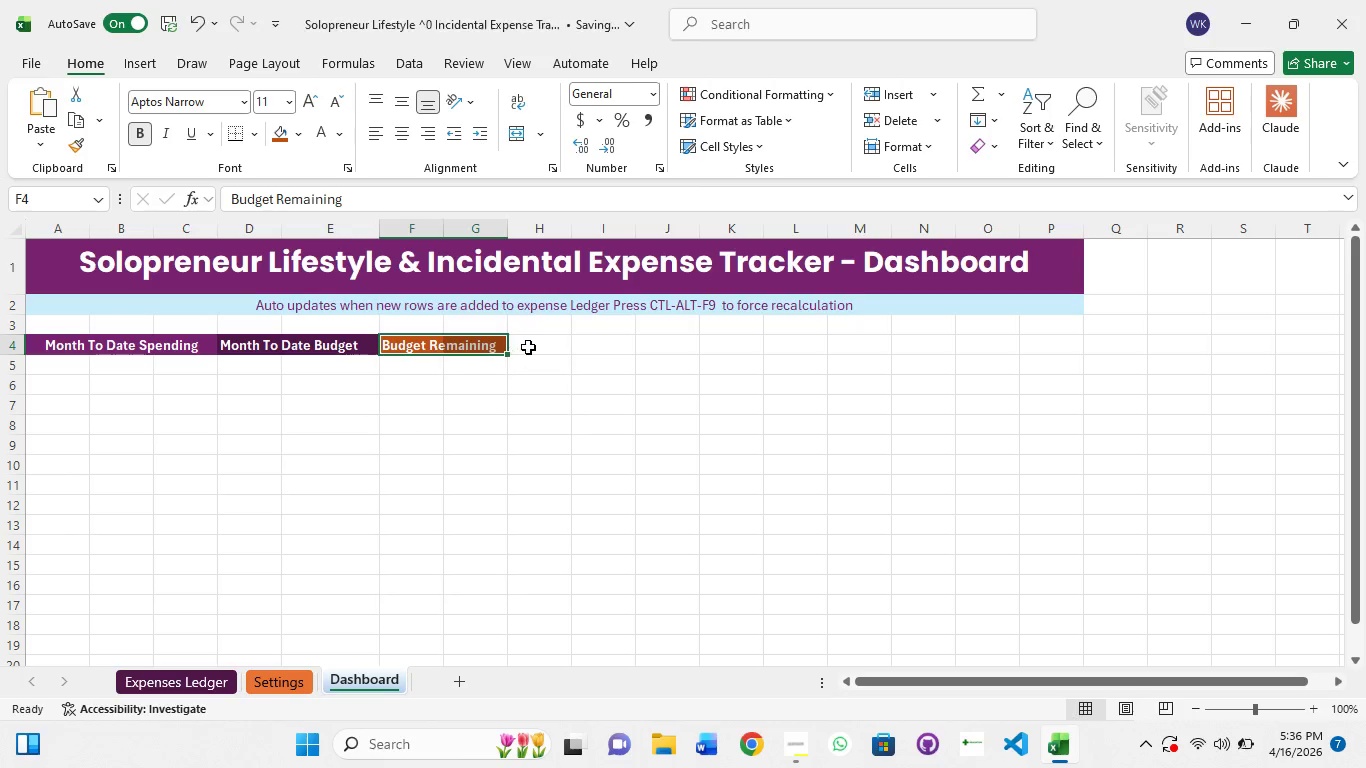 
left_click([543, 348])
 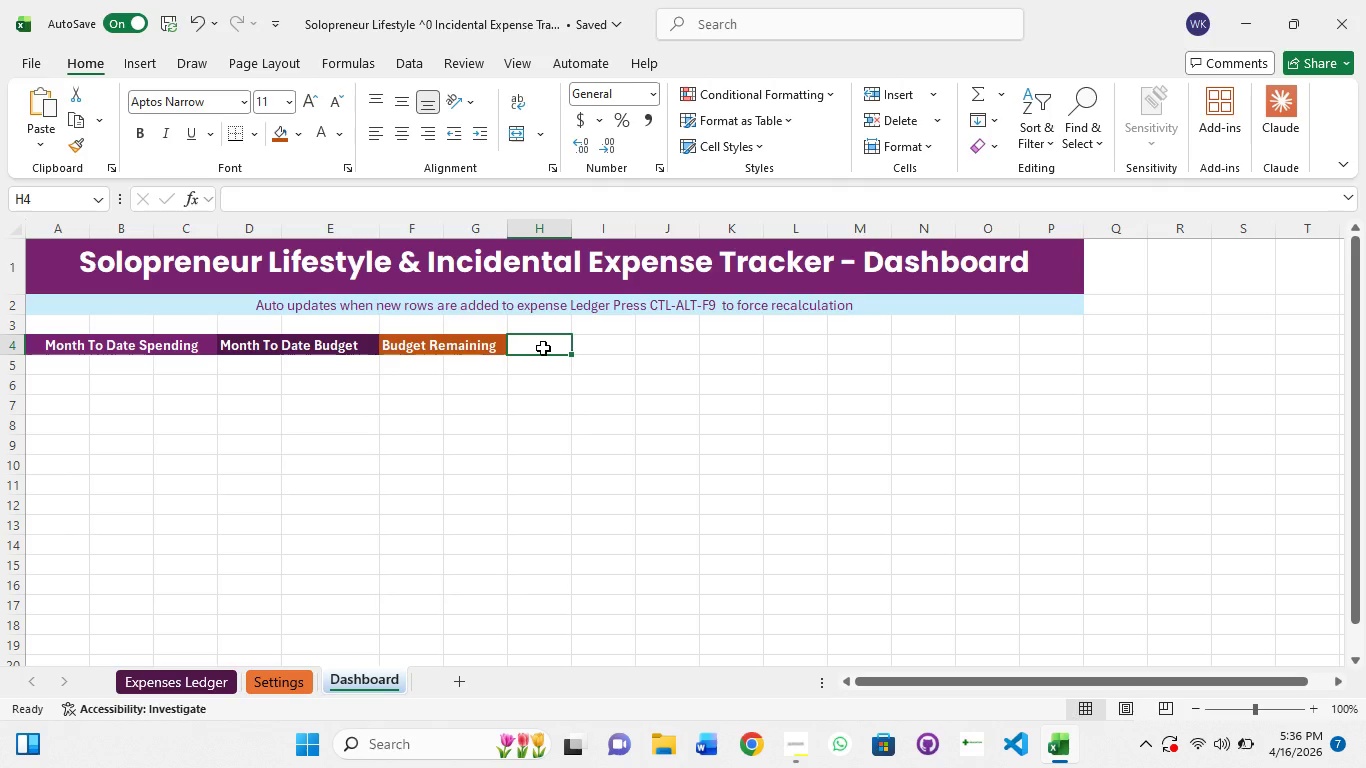 
double_click([543, 348])
 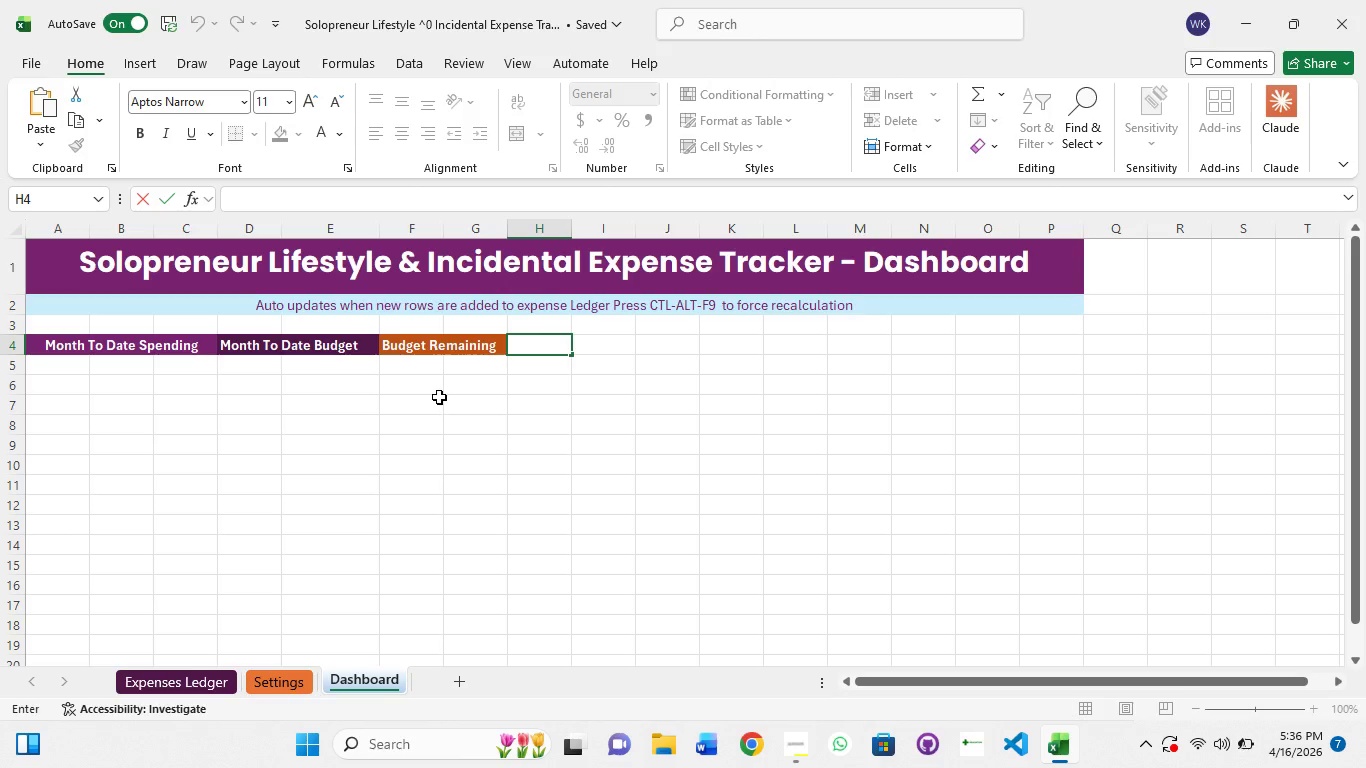 
type(Reimbursable (MTD))
 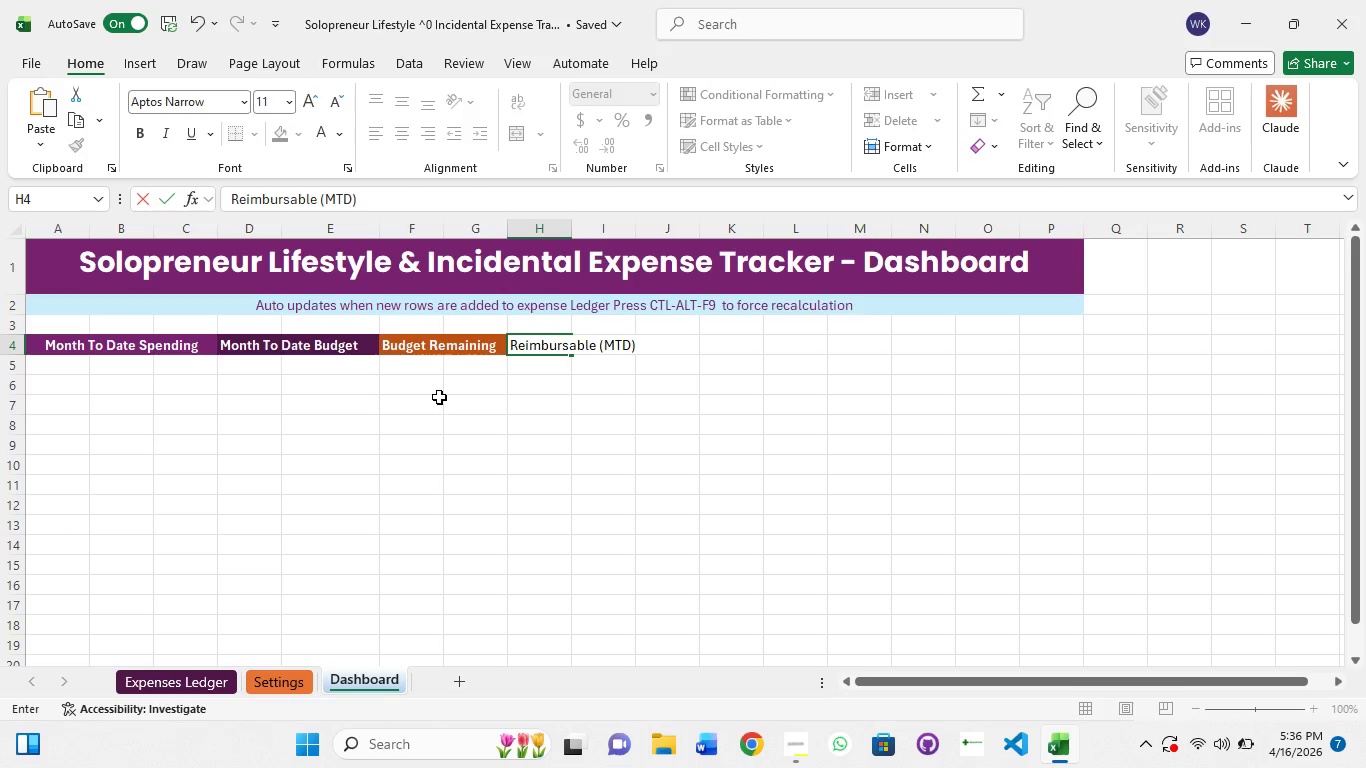 
left_click([678, 356])
 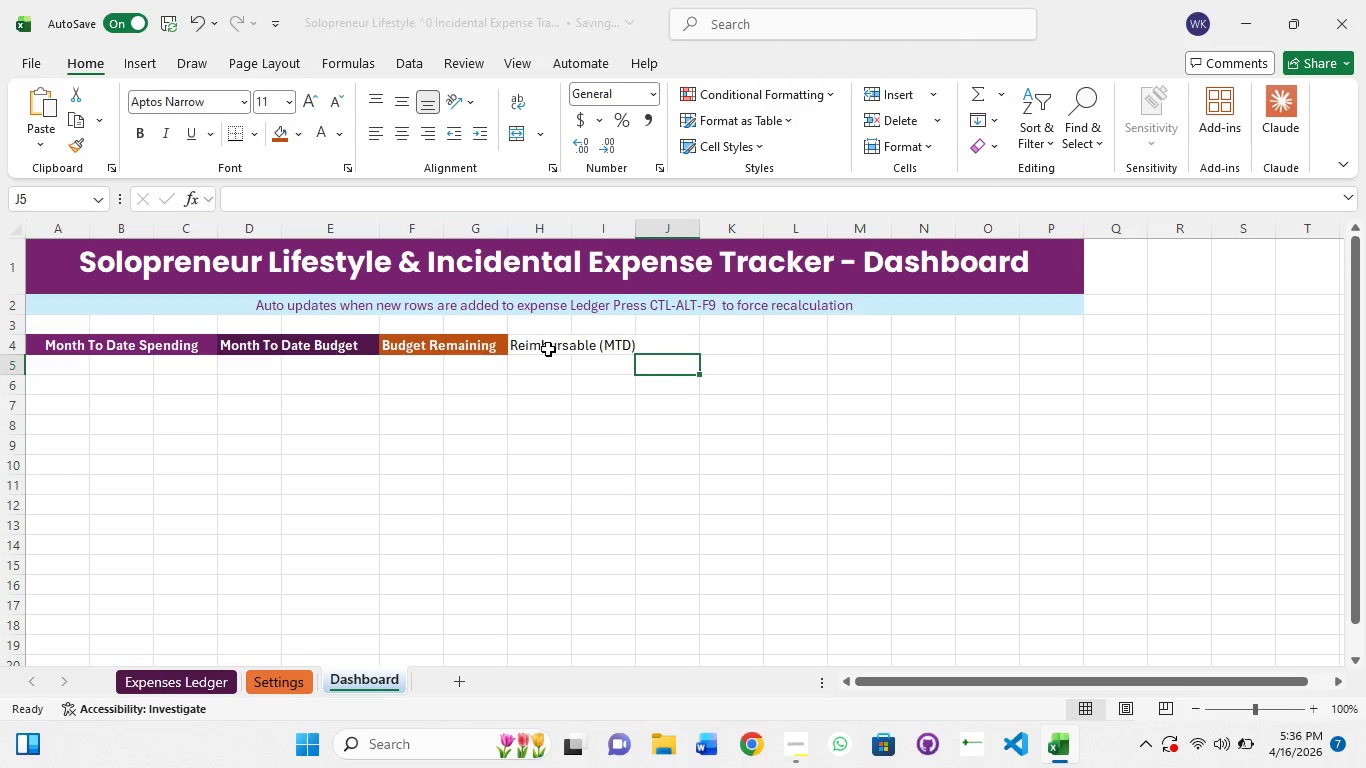 
left_click([548, 349])
 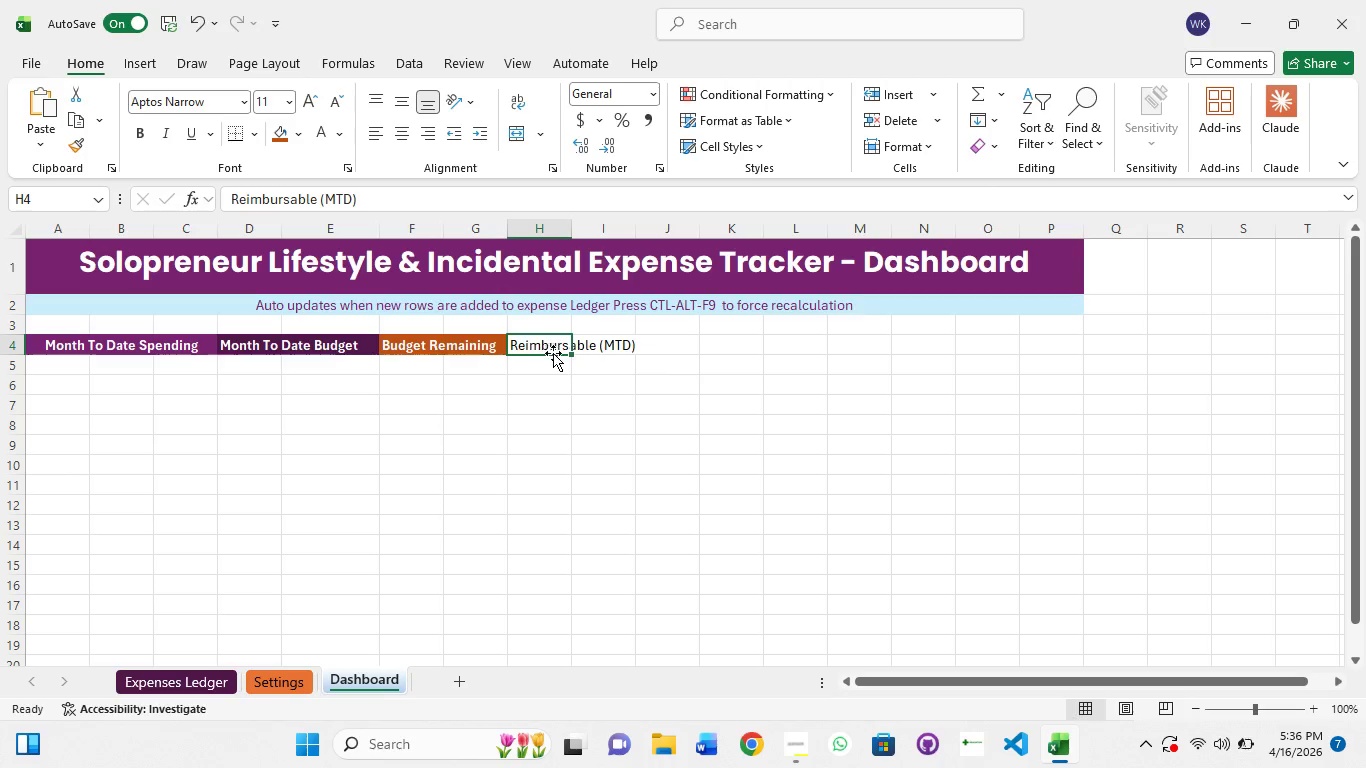 
hold_key(key=ShiftLeft, duration=1.5)
left_click([621, 341])
 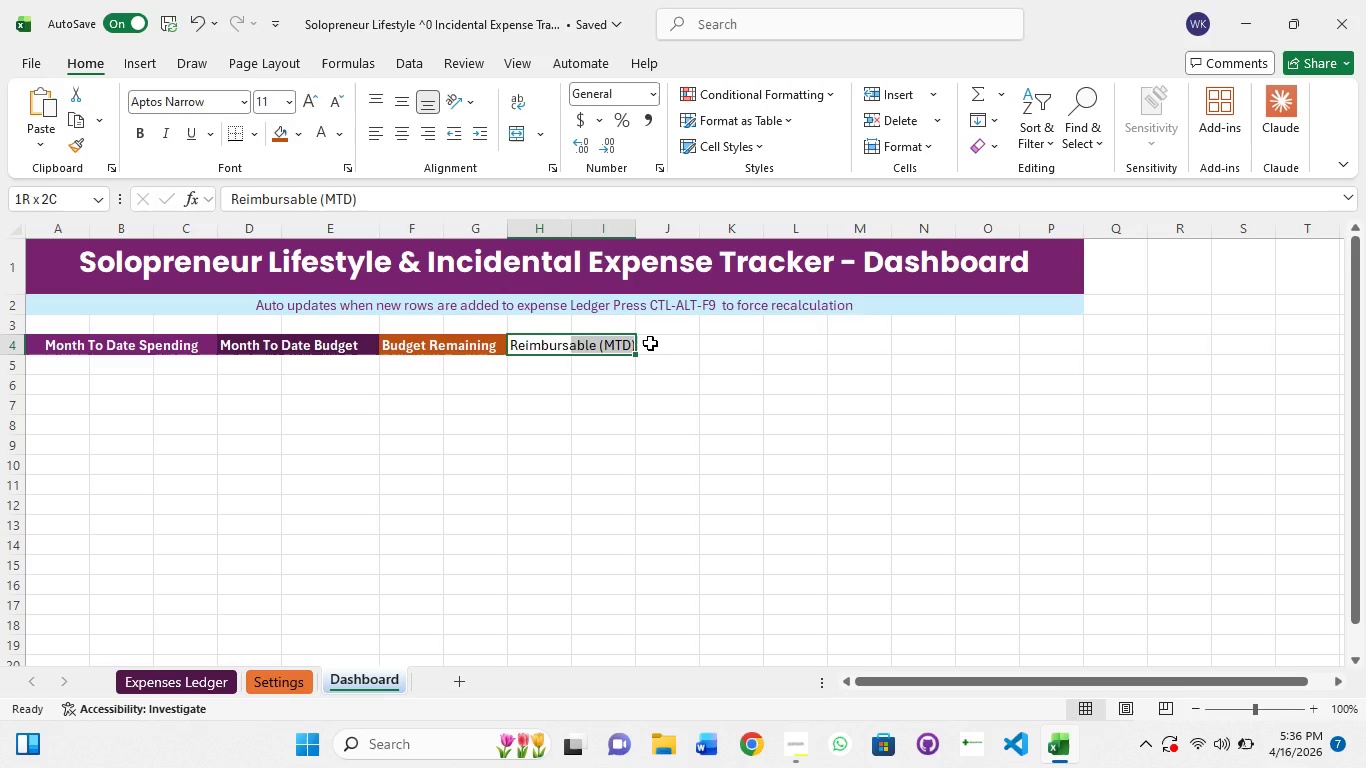 
hold_key(key=ShiftLeft, duration=0.38)
 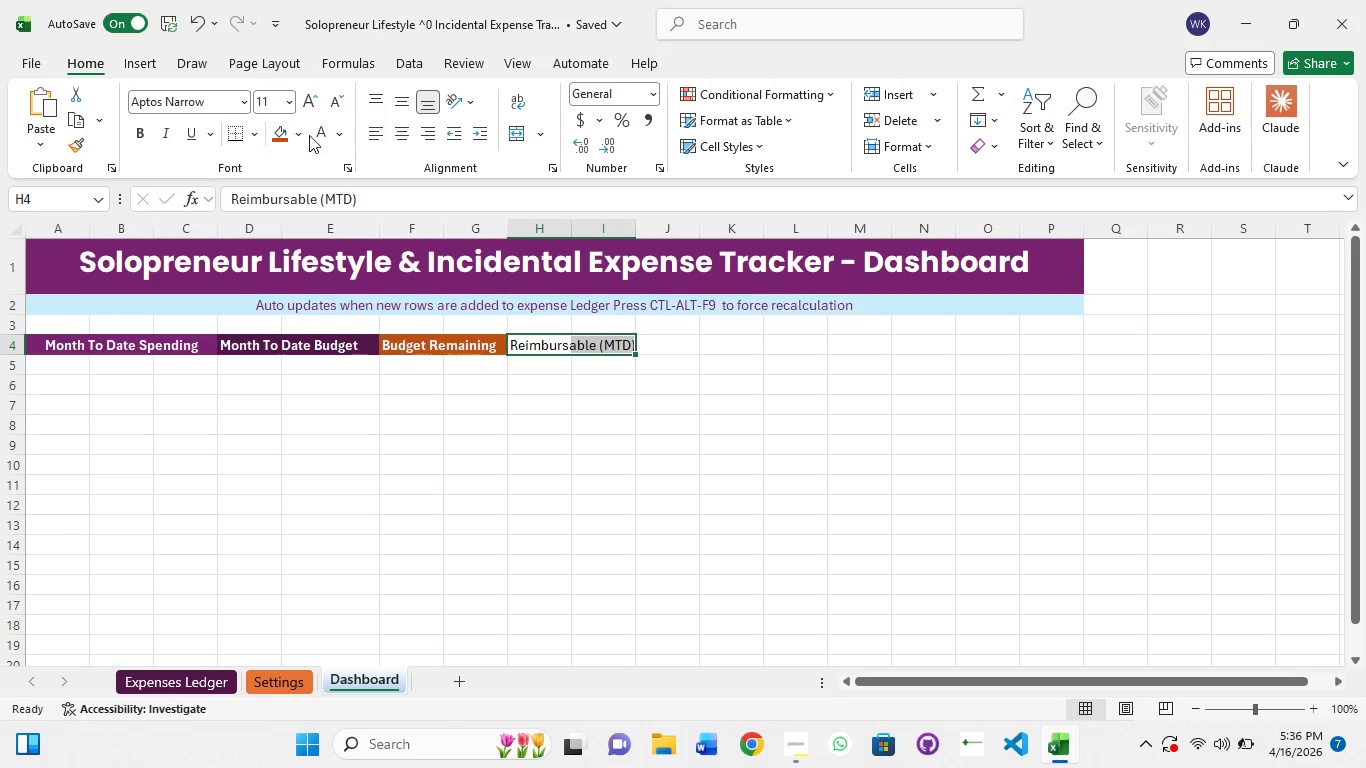 
wait(5.86)
 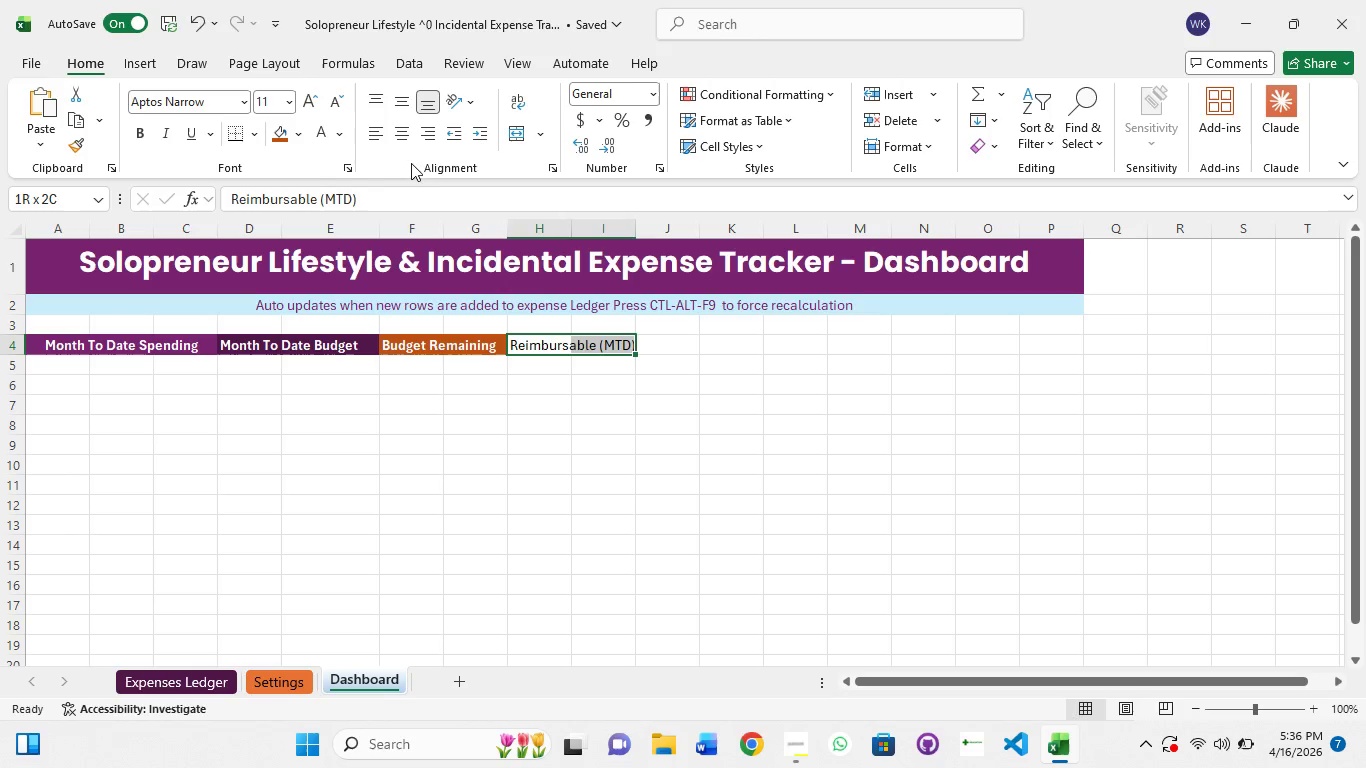 
left_click([297, 142])
 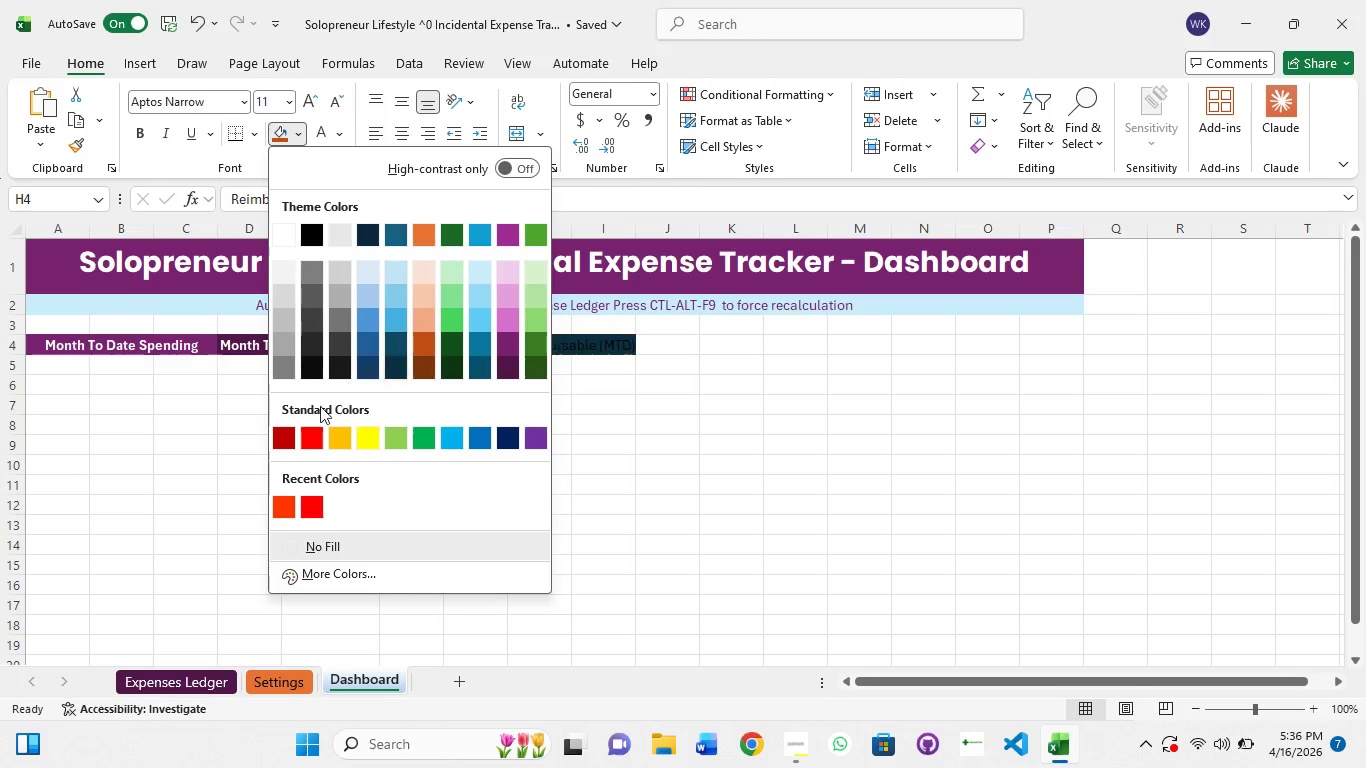 
mouse_move([289, 439])
 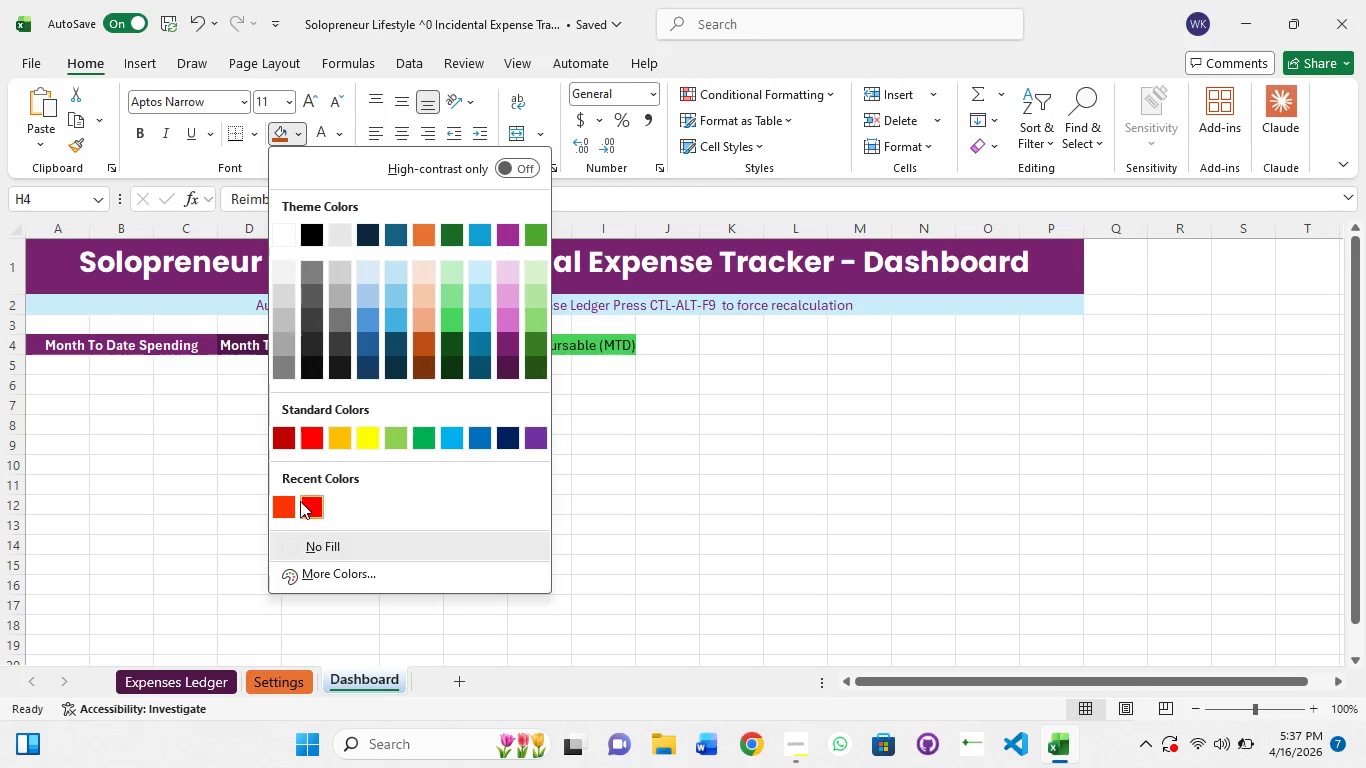 
left_click([287, 509])
 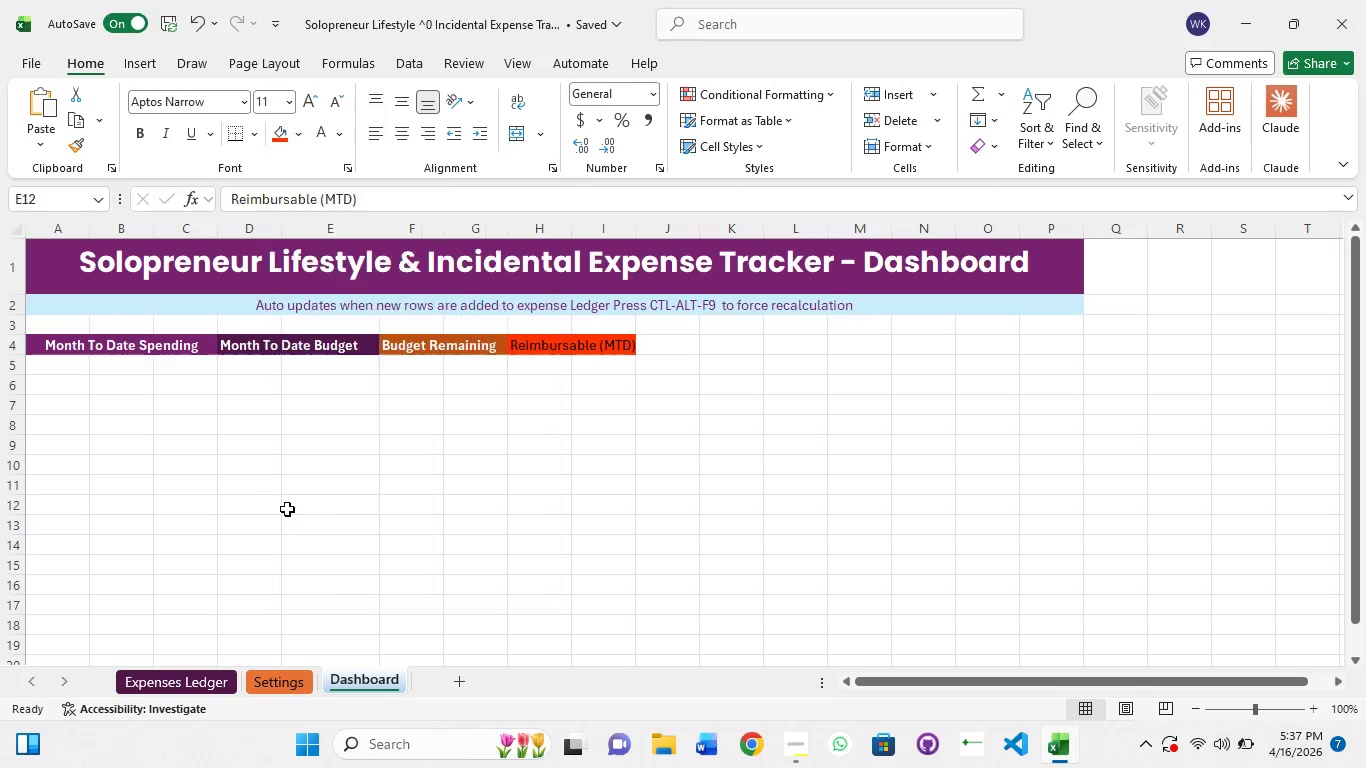 
left_click([287, 509])
 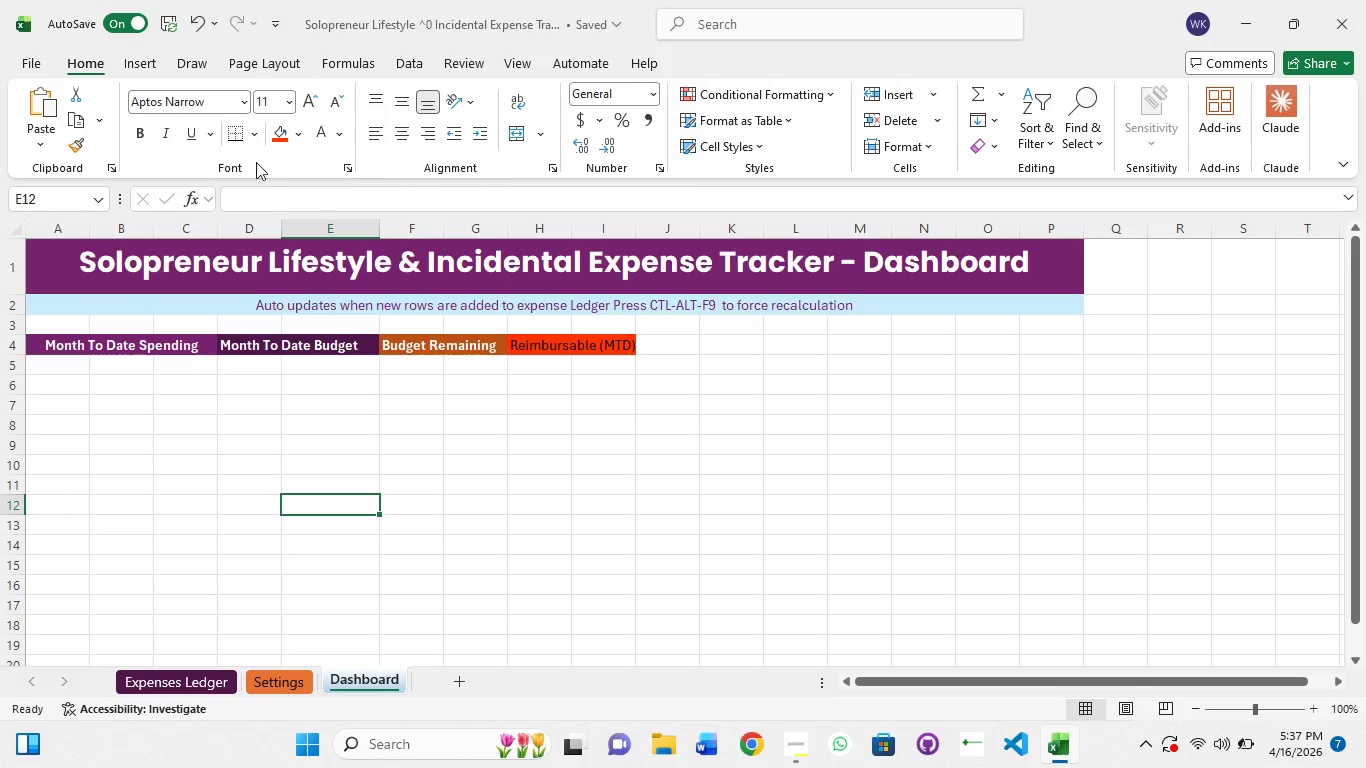 
left_click([136, 140])
 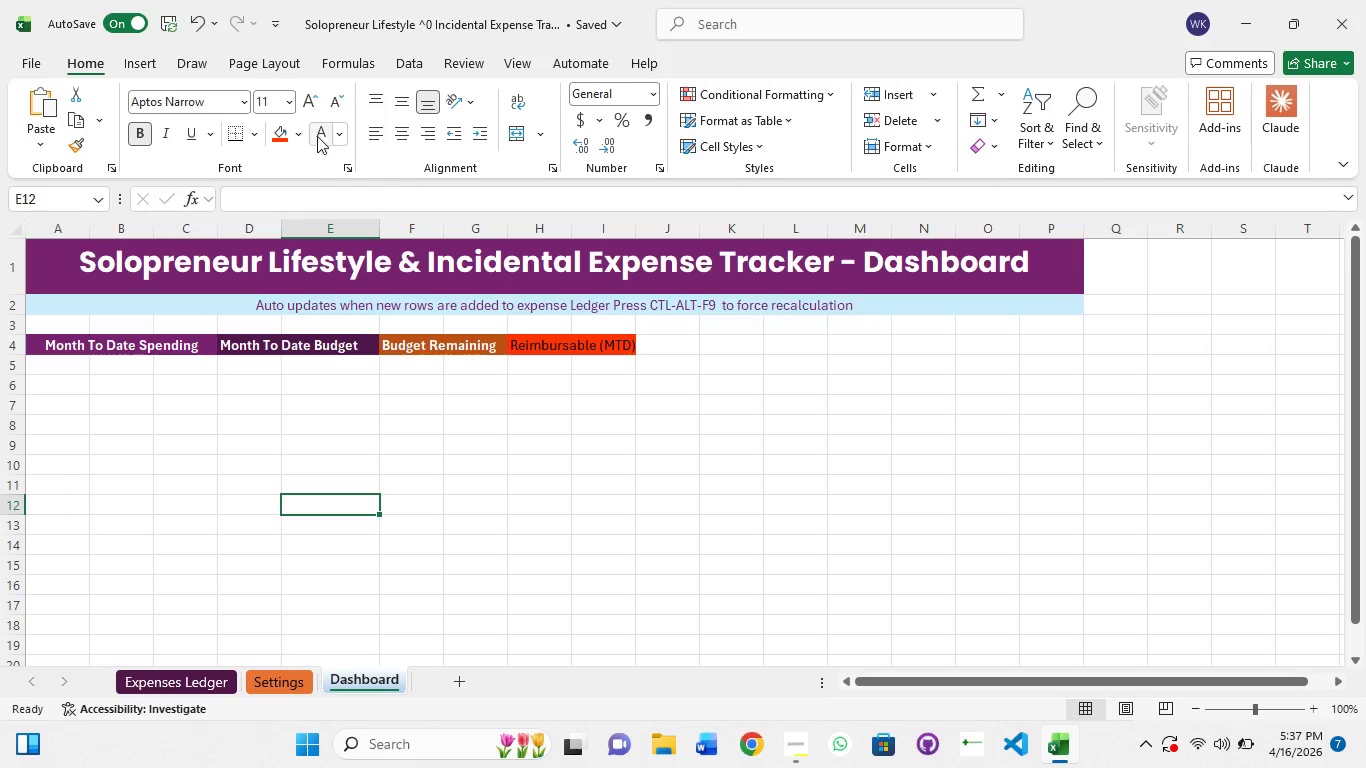 
left_click([323, 135])
 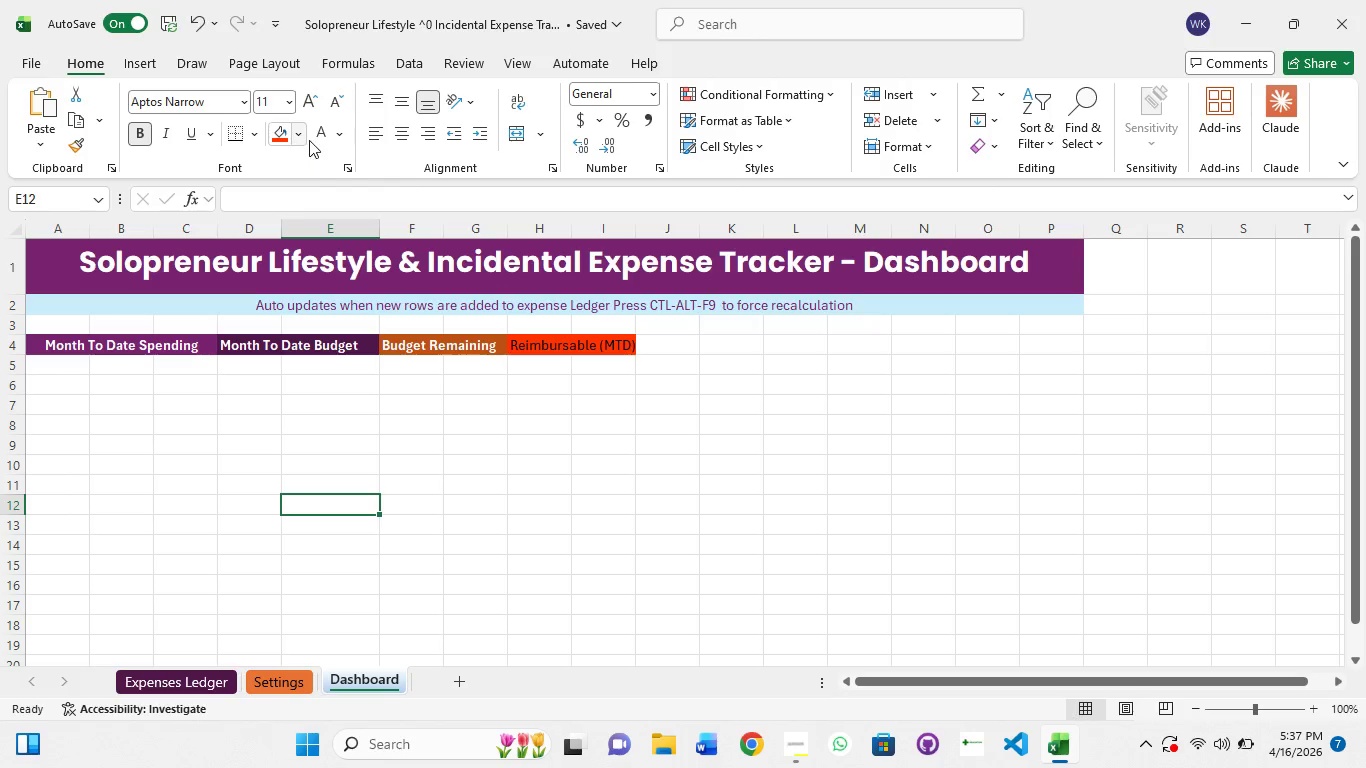 
left_click([318, 130])
 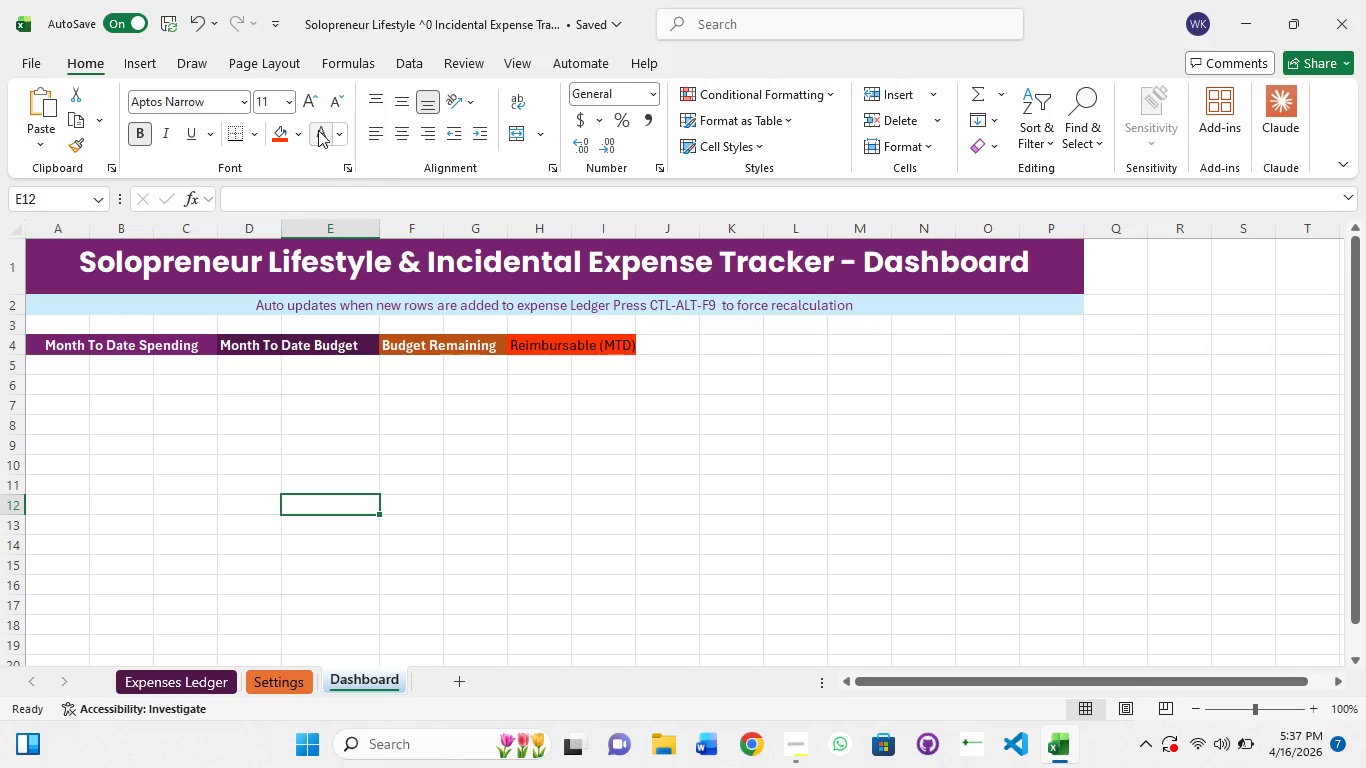 
triple_click([318, 130])
 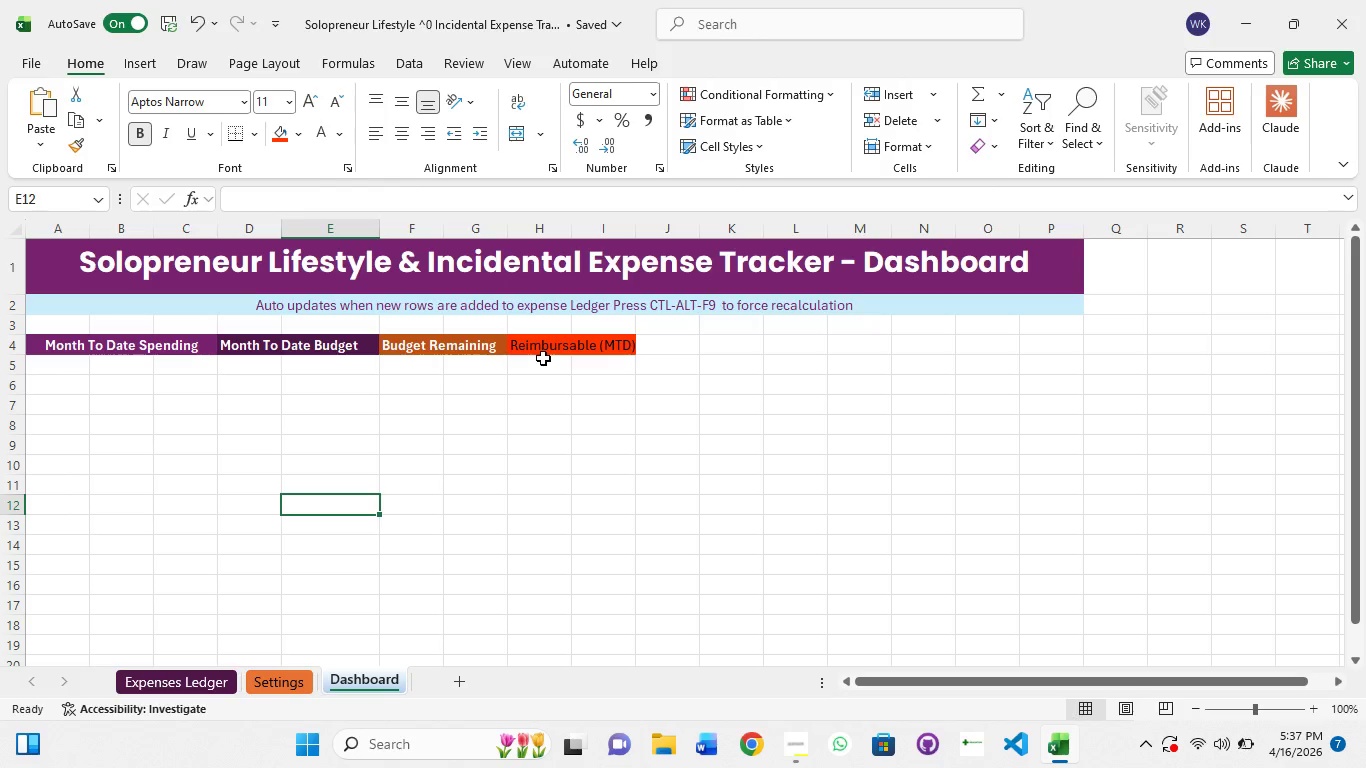 
left_click([548, 356])
 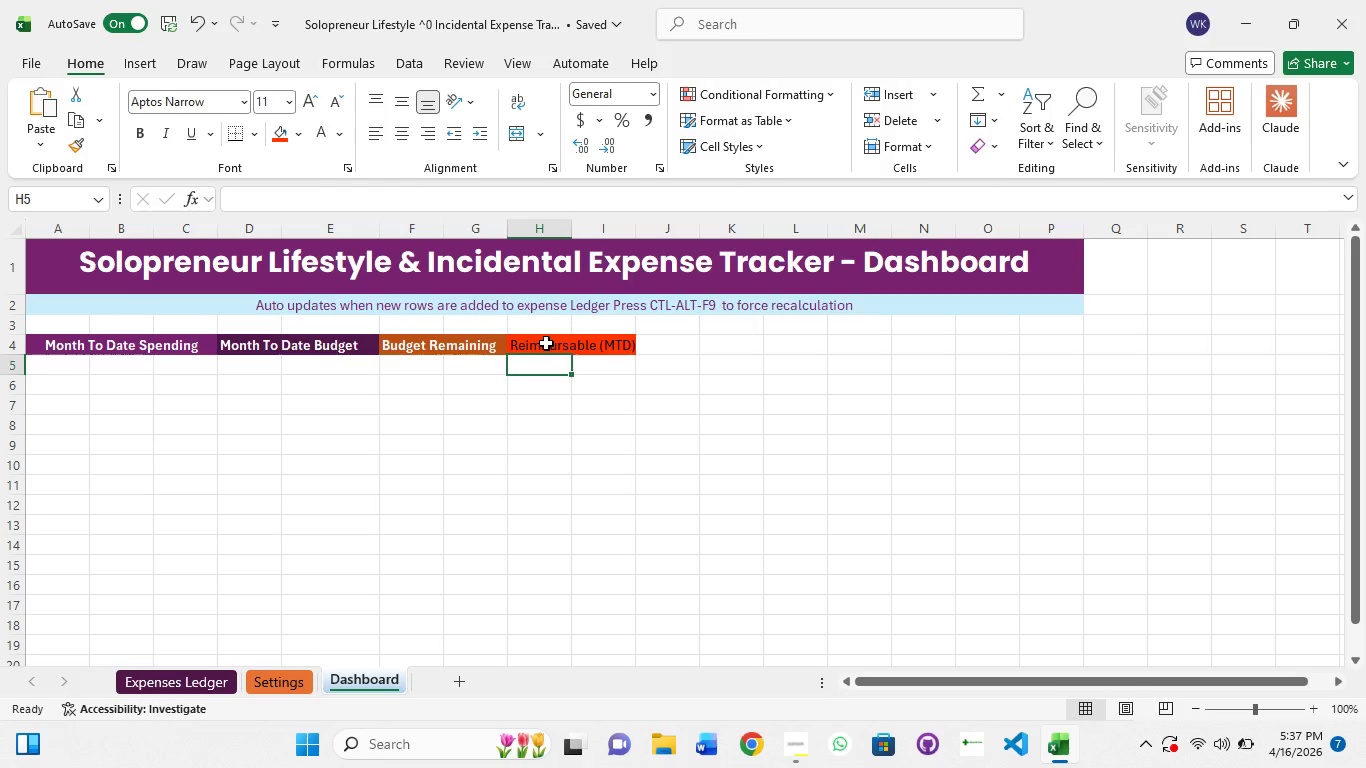 
left_click([546, 343])
 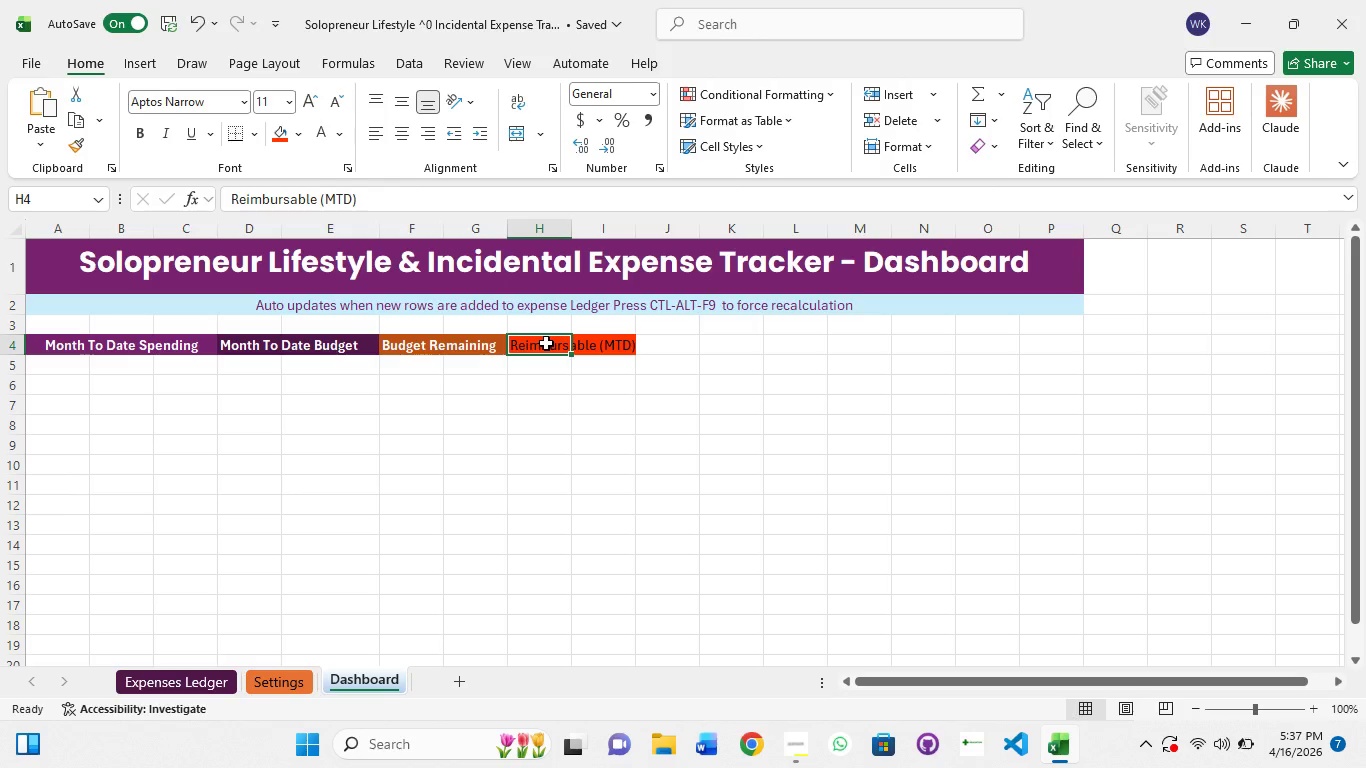 
hold_key(key=ShiftLeft, duration=1.17)
left_click([615, 345])
 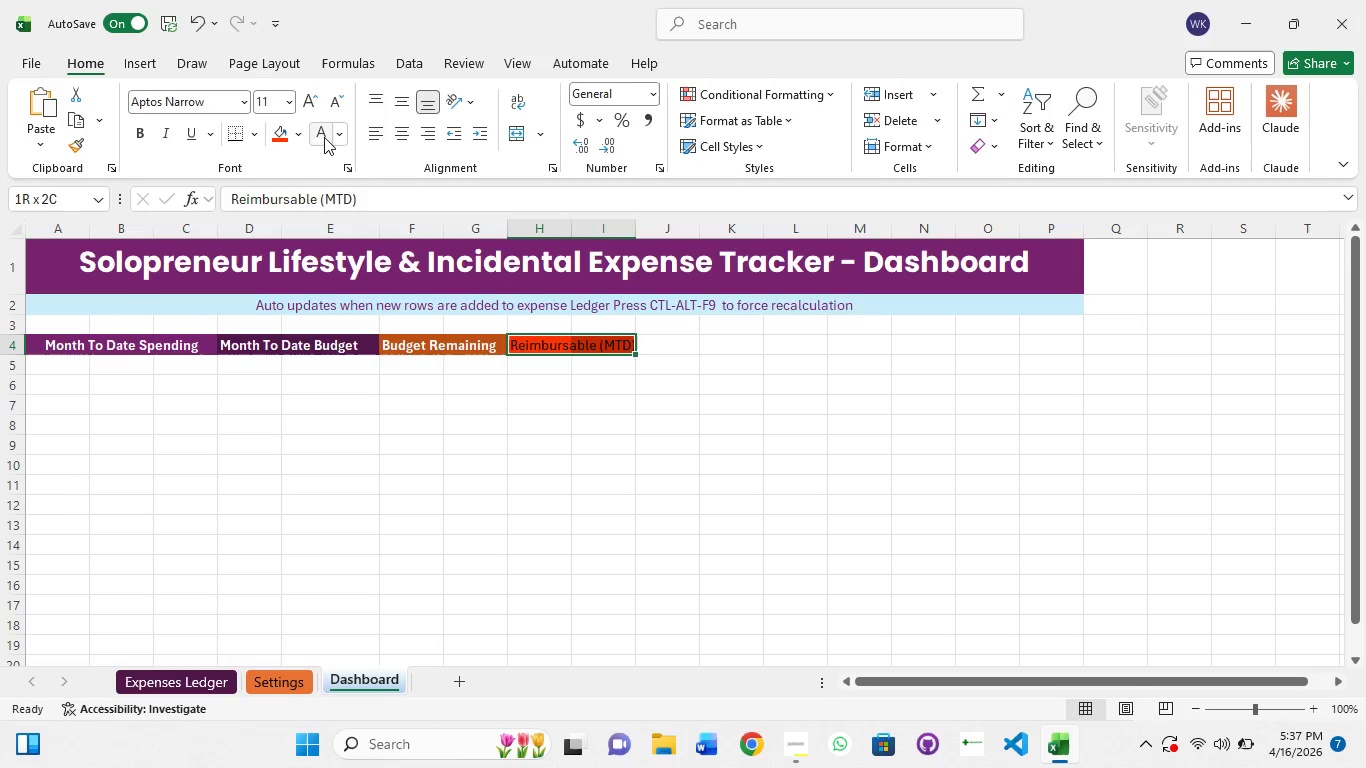 
left_click([324, 137])
 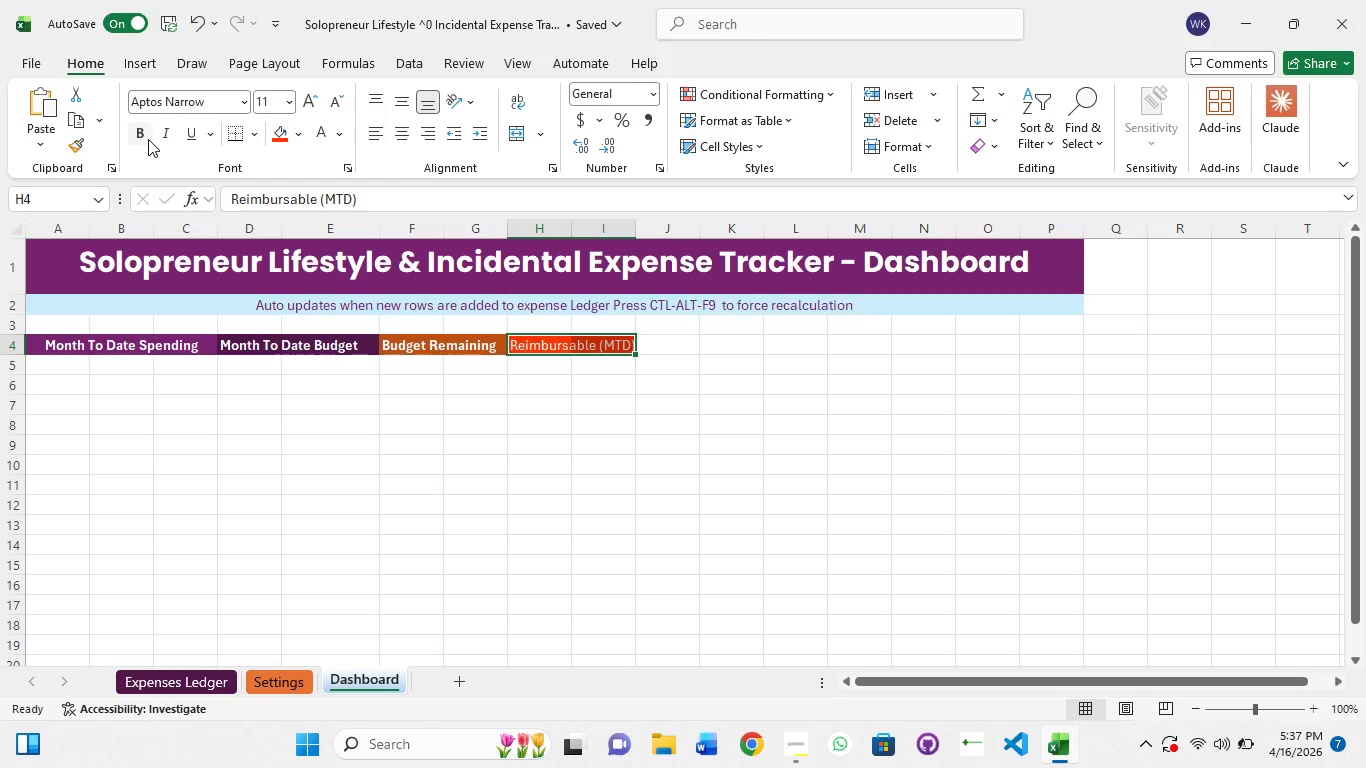 
left_click([141, 130])
 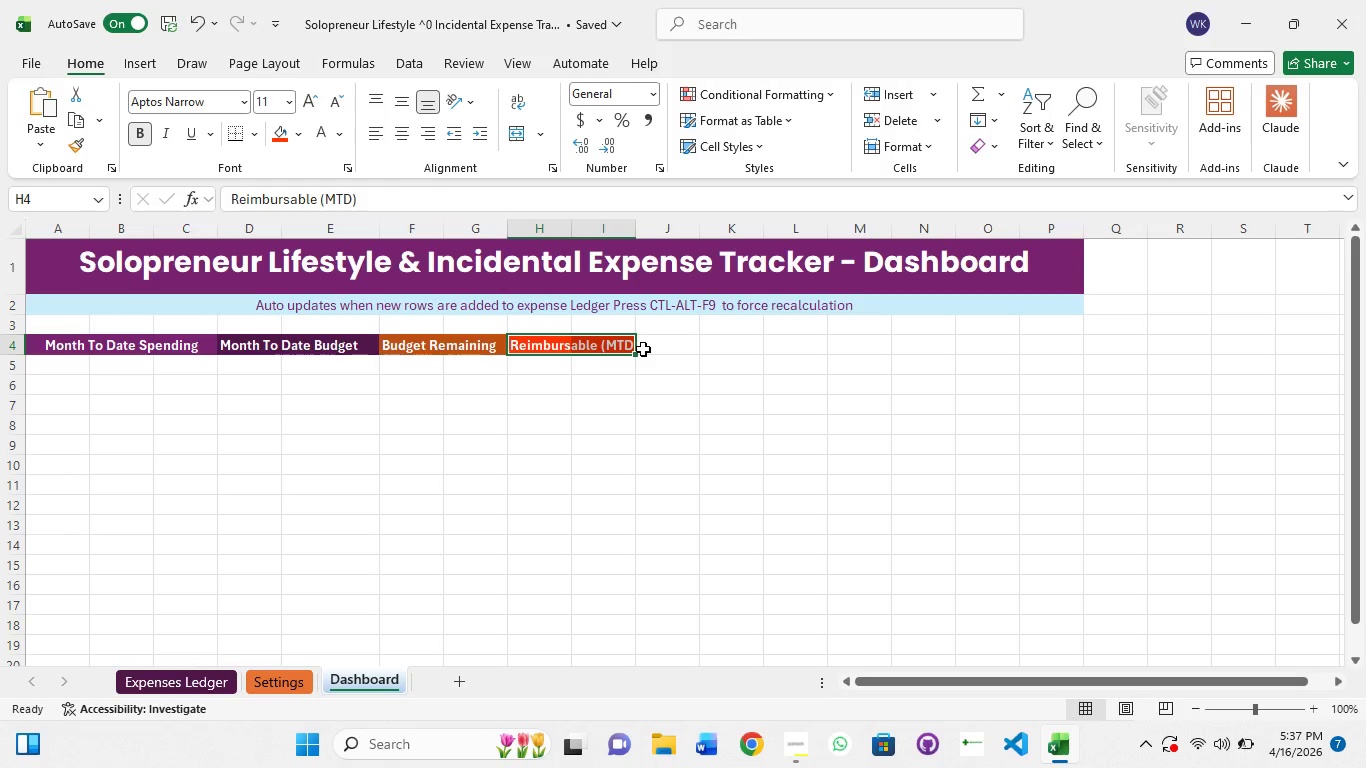 
hold_key(key=ShiftLeft, duration=1.5)
left_click([665, 343])
 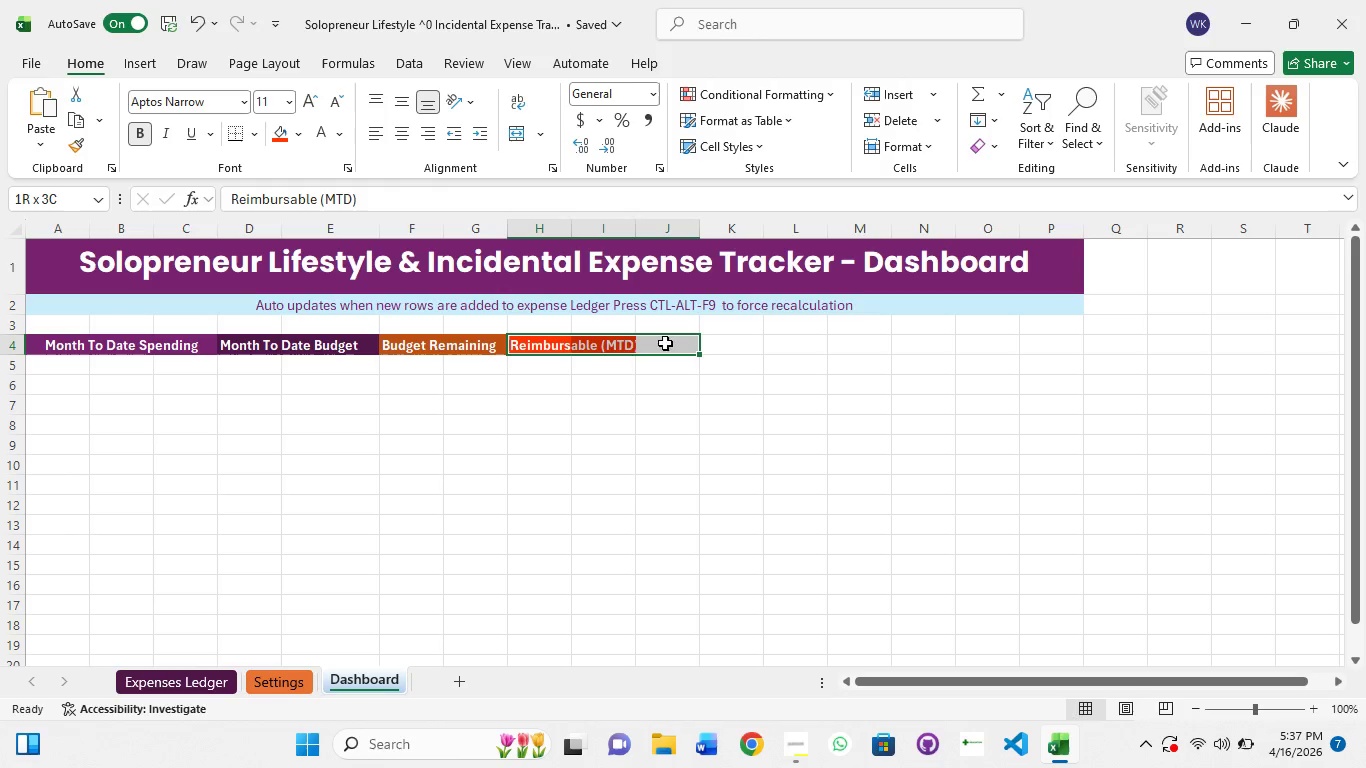 
key(Shift+ShiftLeft)
 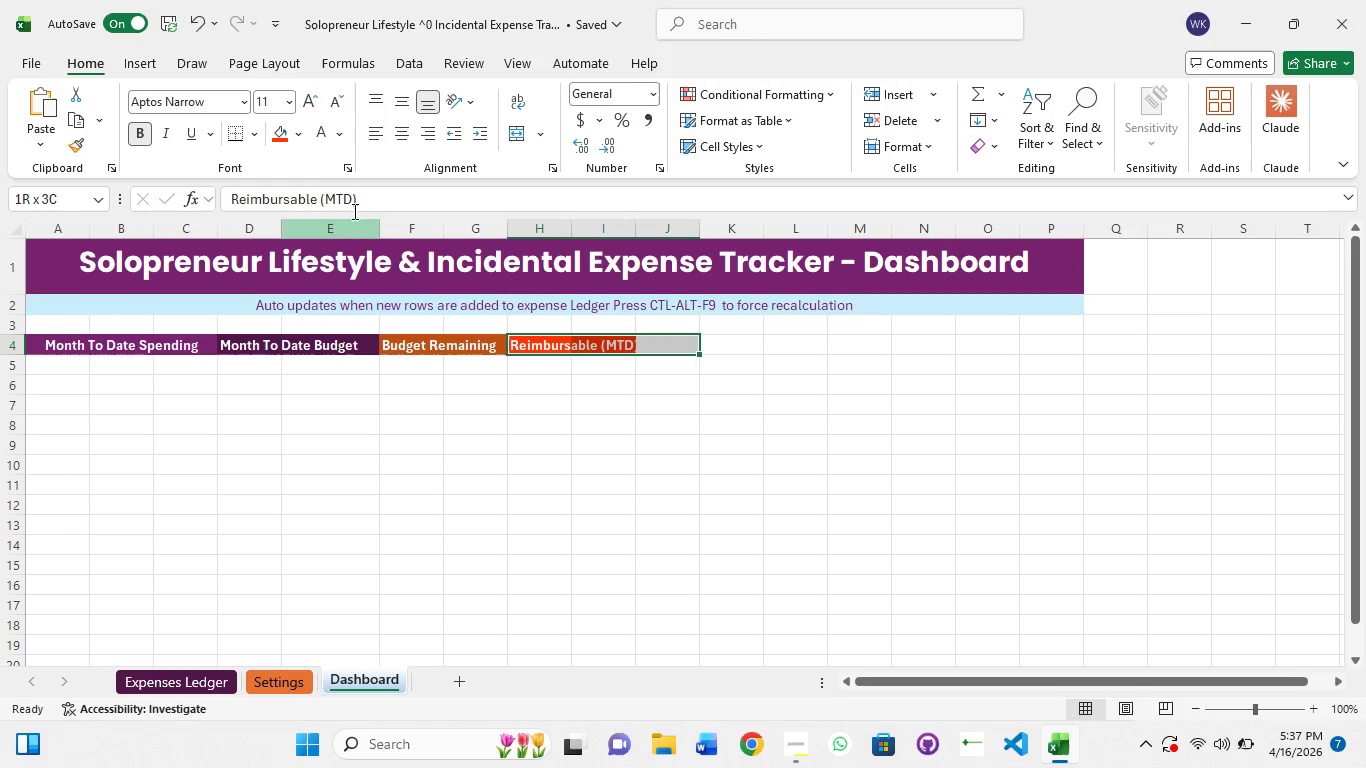 
key(Shift+ShiftLeft)
 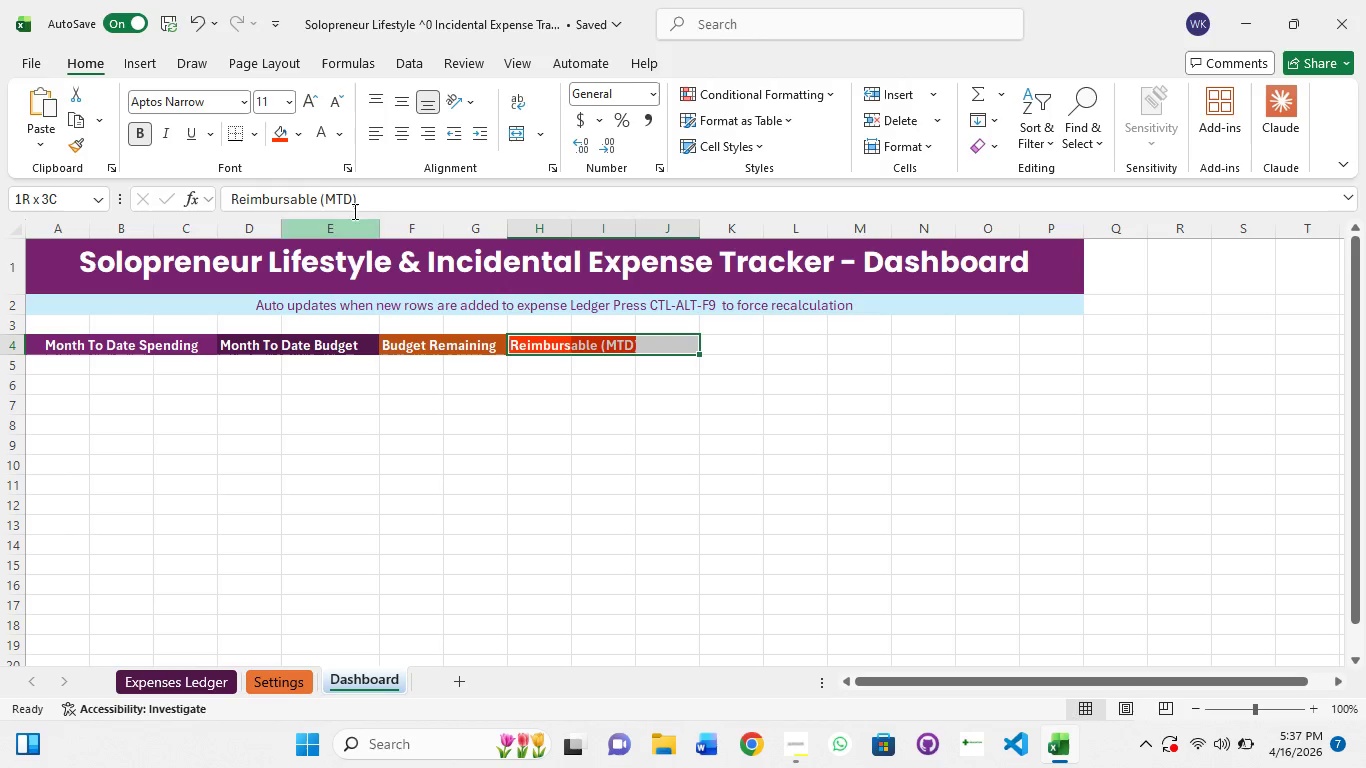 
key(Shift+ShiftLeft)
 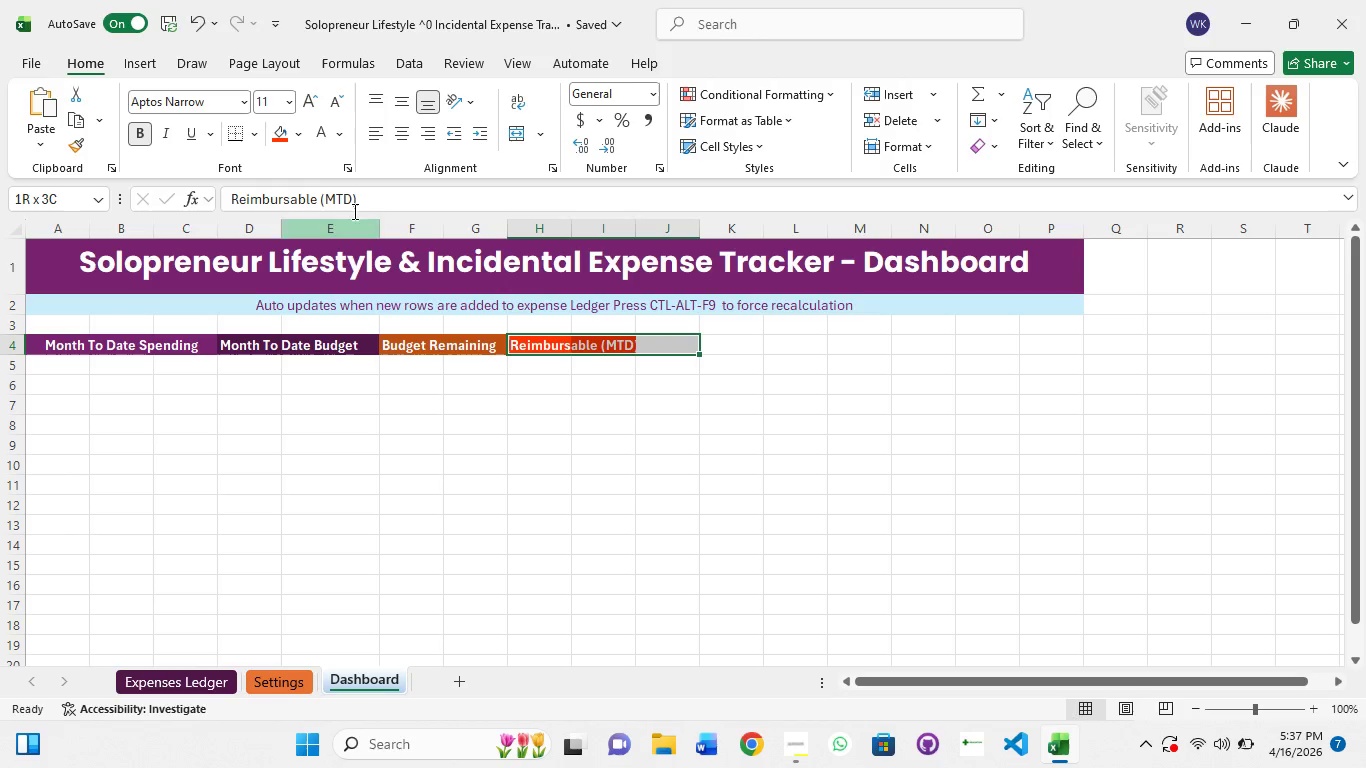 
key(Shift+ShiftLeft)
 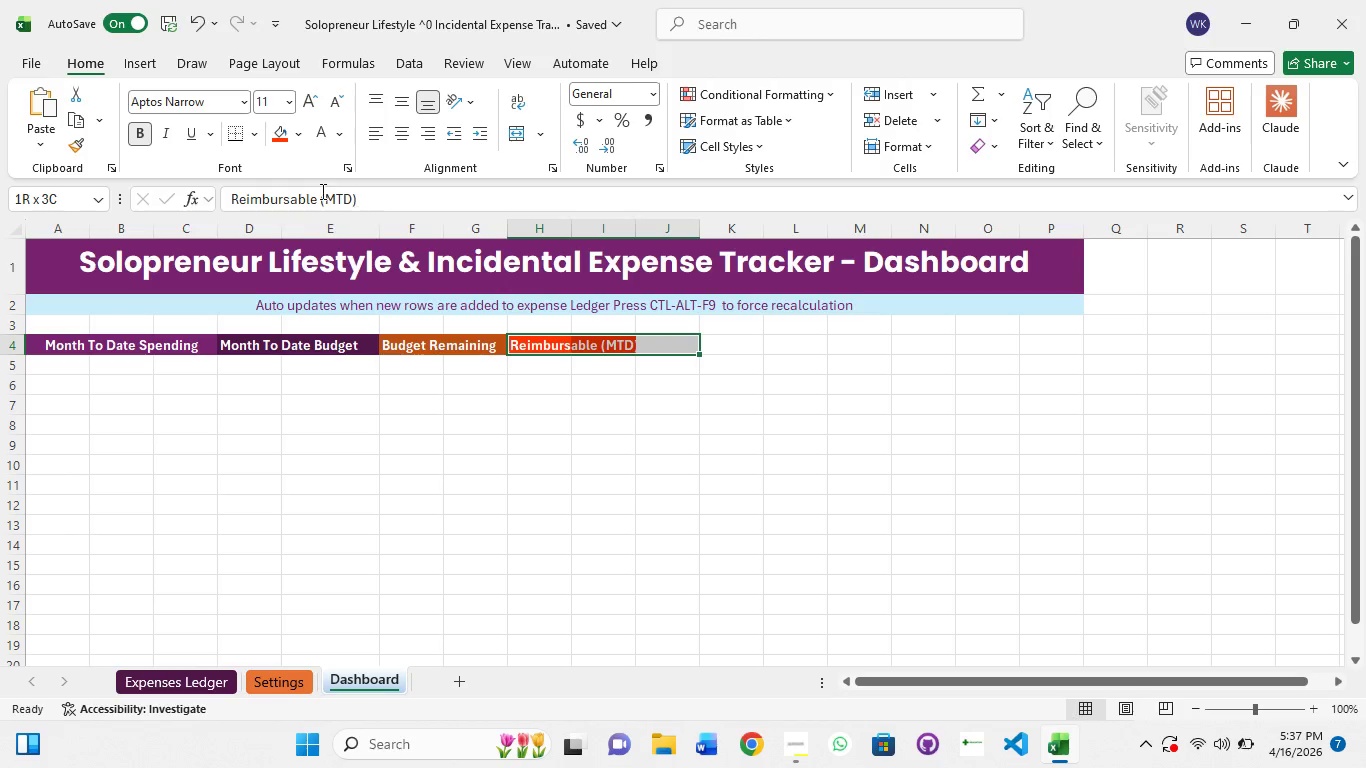 
key(Shift+ShiftLeft)
 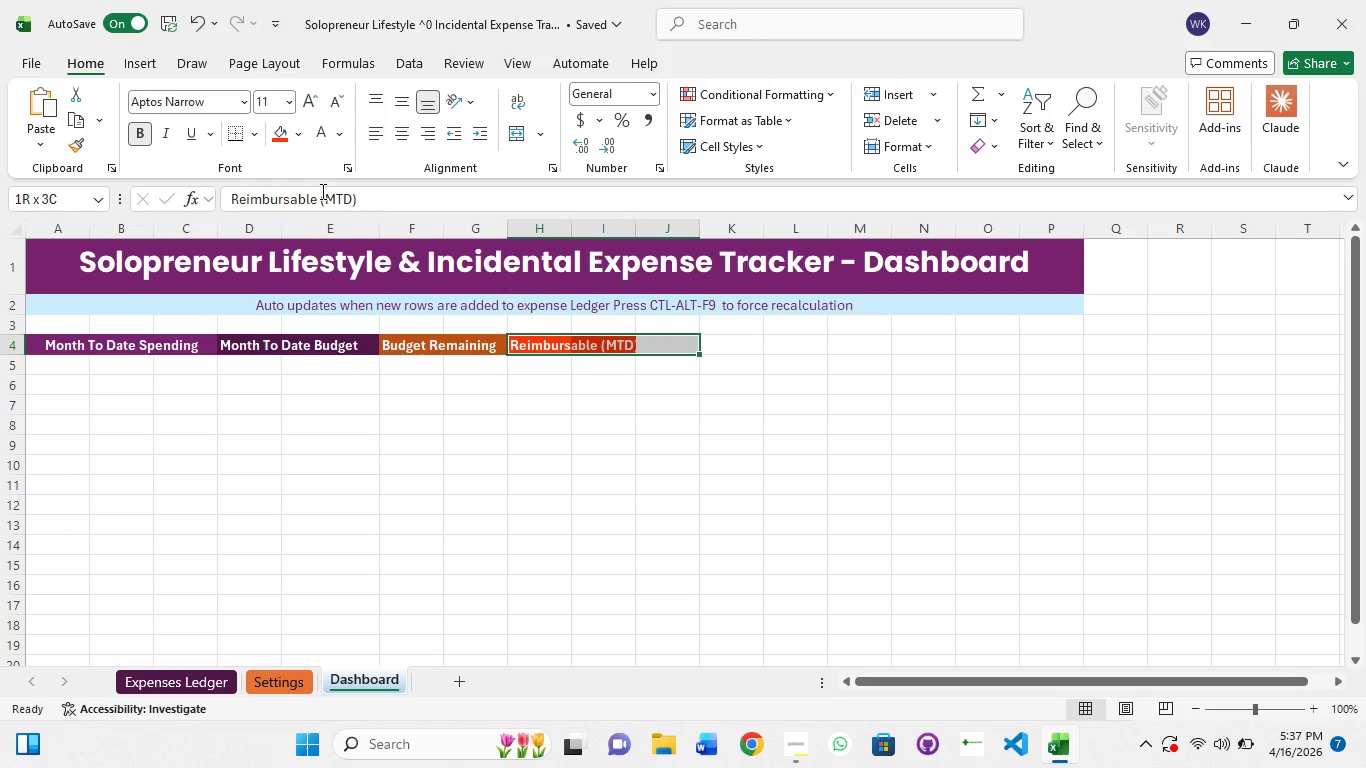 
key(Shift+ShiftLeft)
 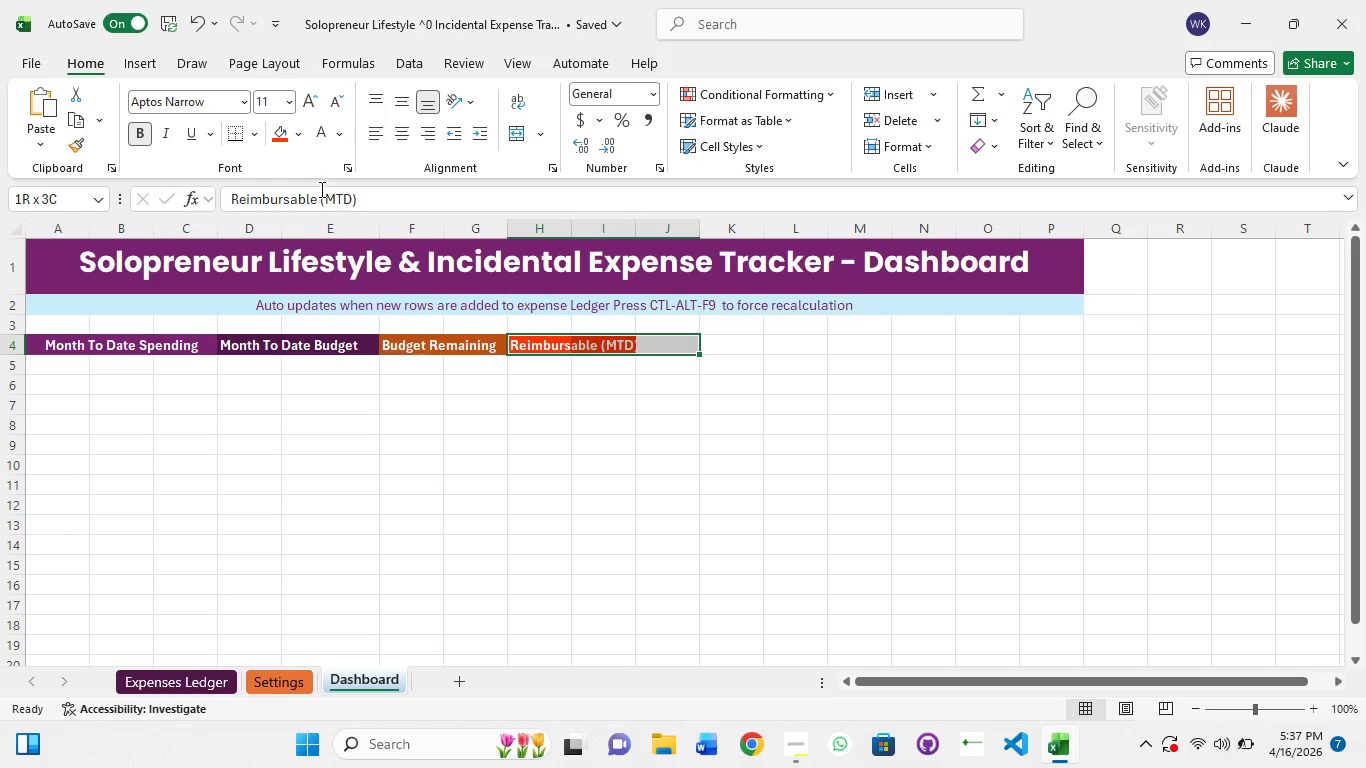 
key(Shift+ShiftLeft)
 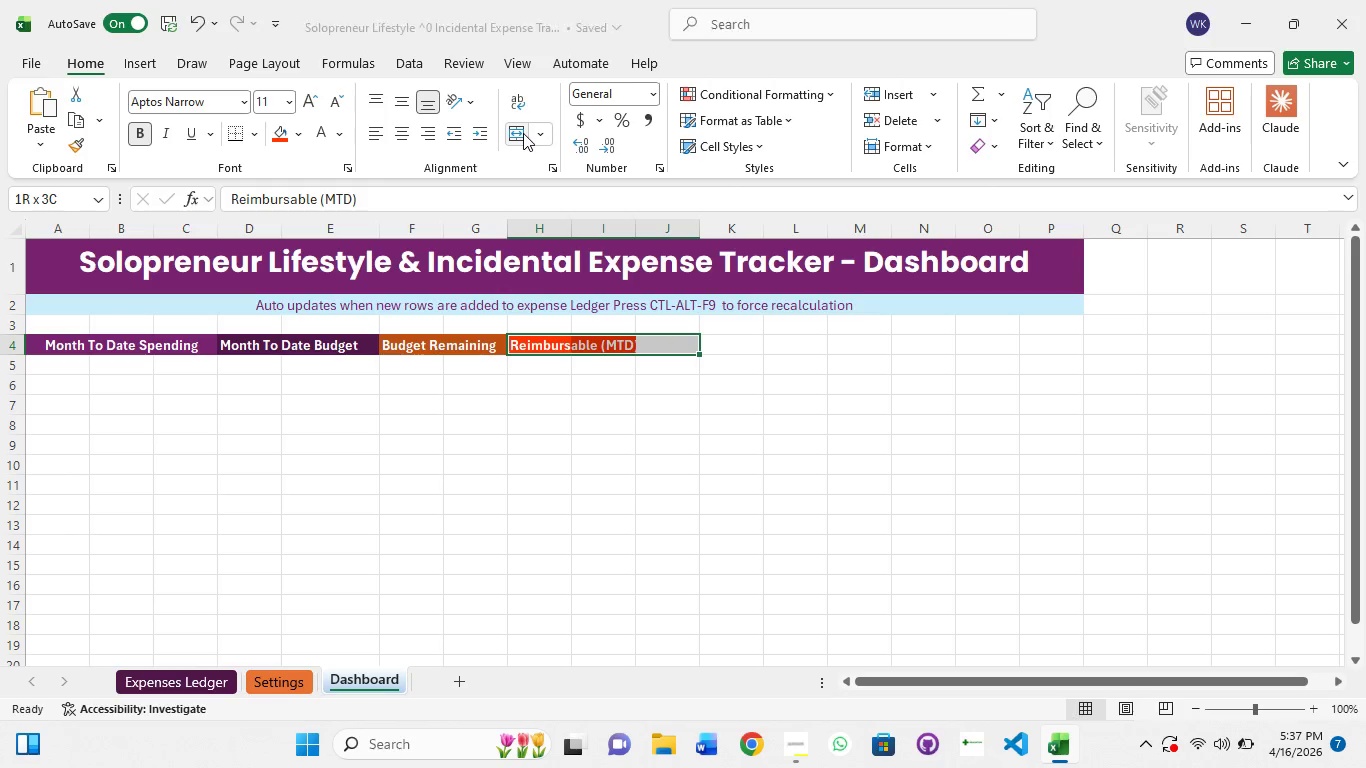 
left_click([523, 133])
 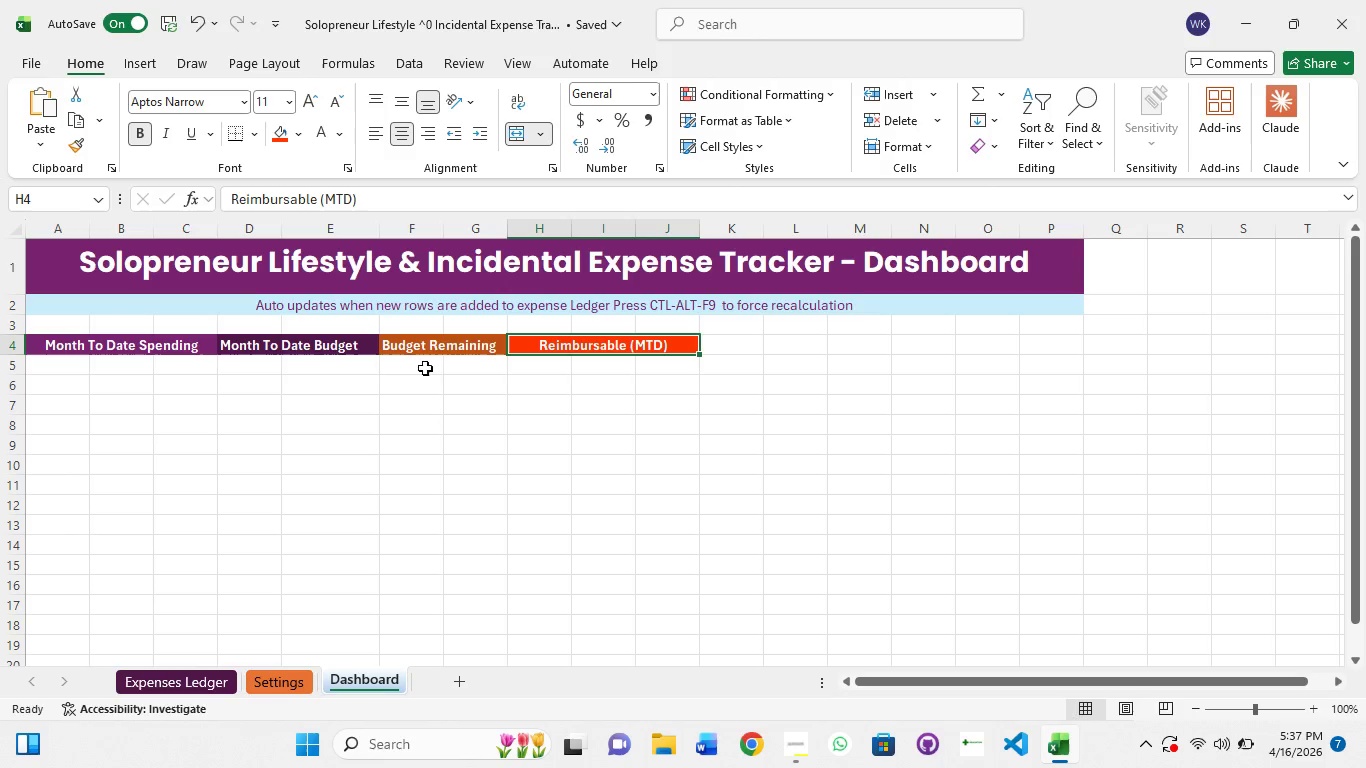 
left_click([408, 415])
 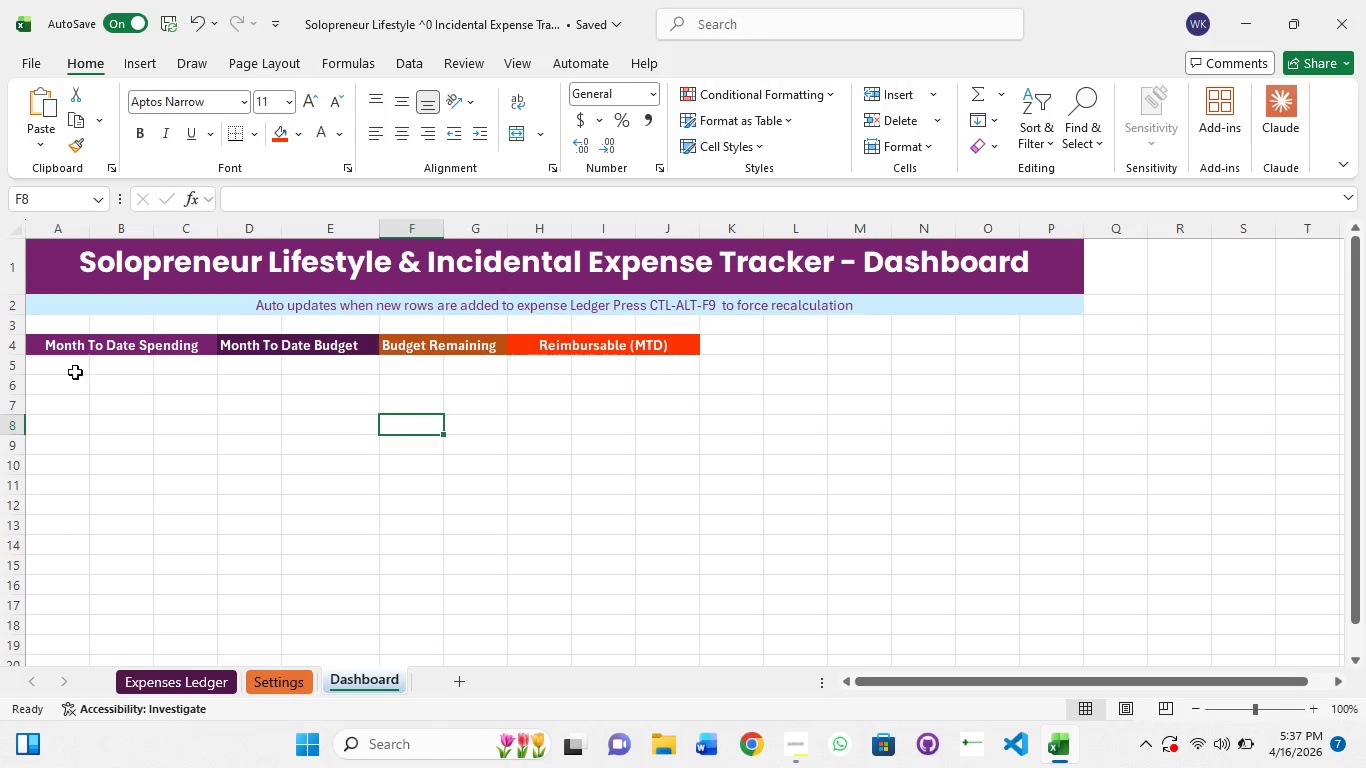 
left_click([56, 366])
 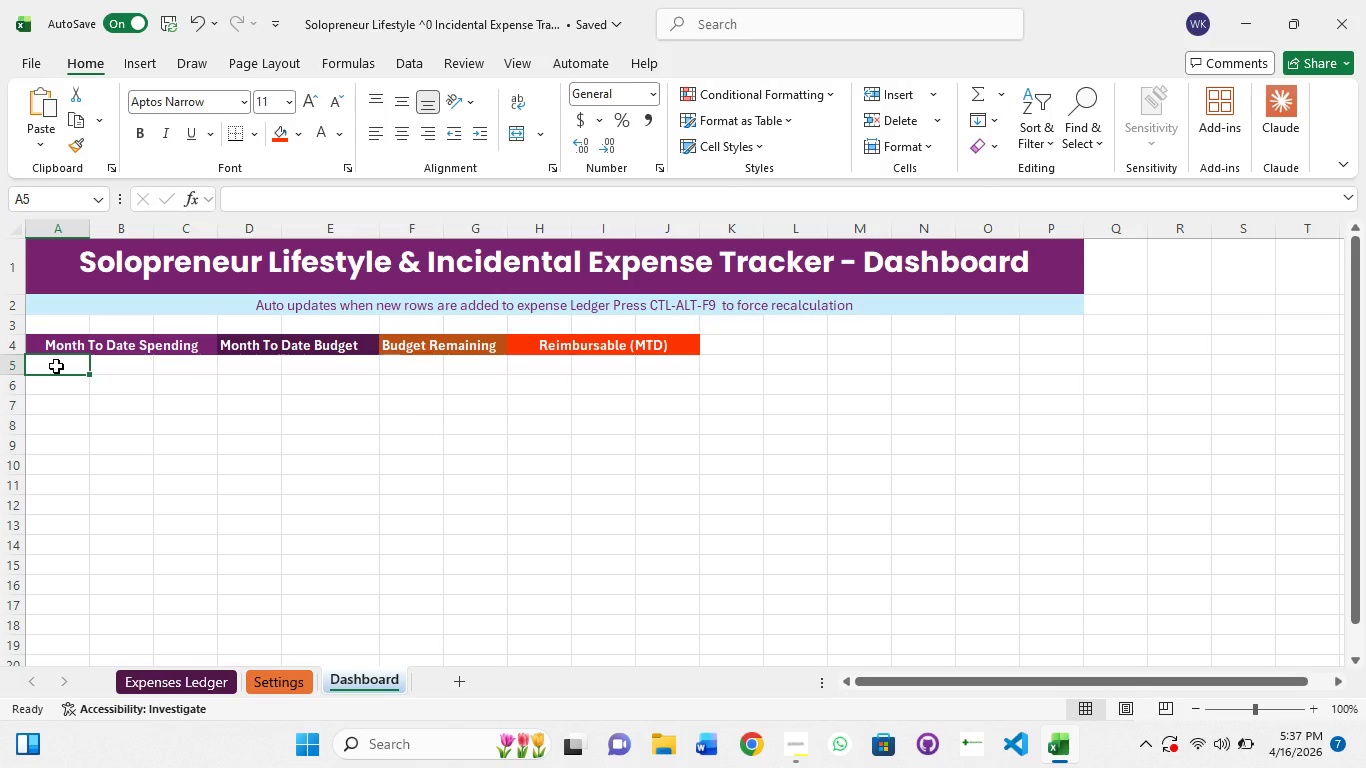 
double_click([56, 366])
 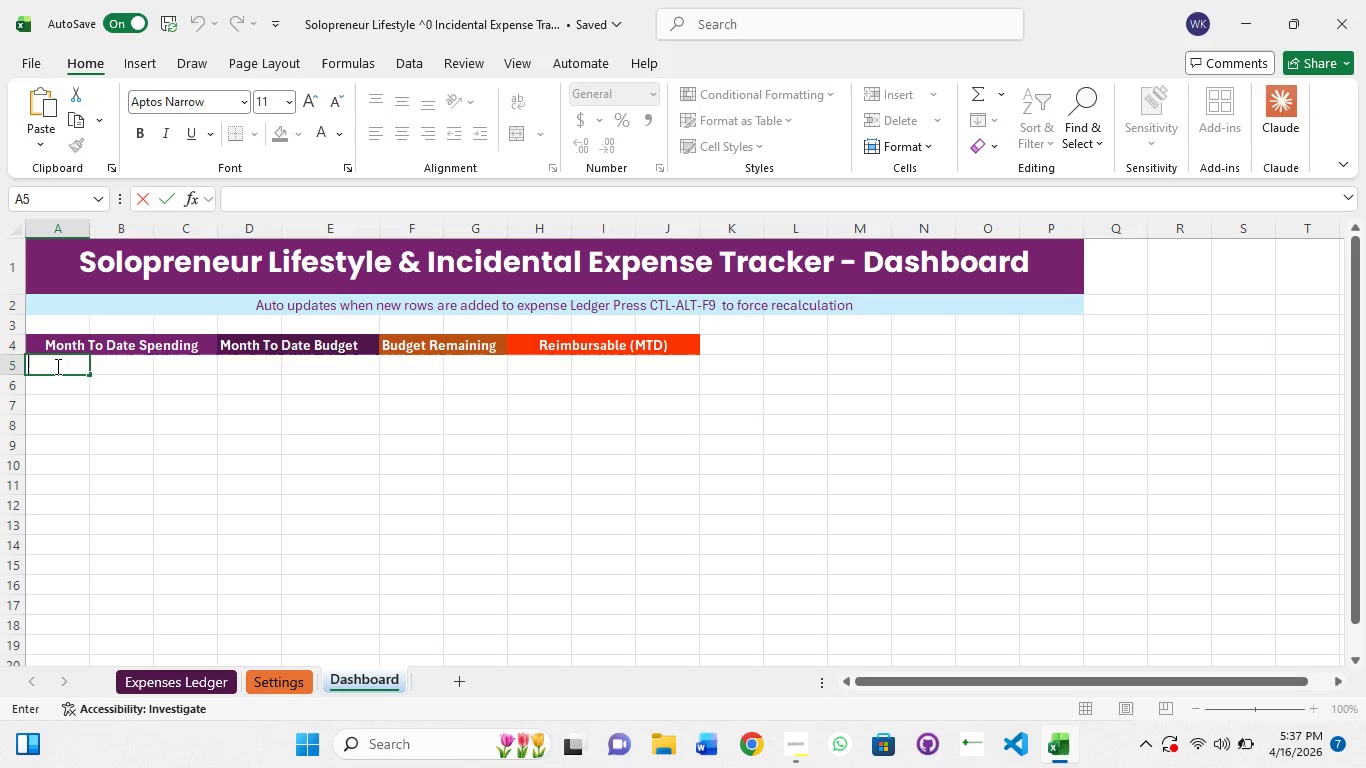 
left_click([56, 366])
 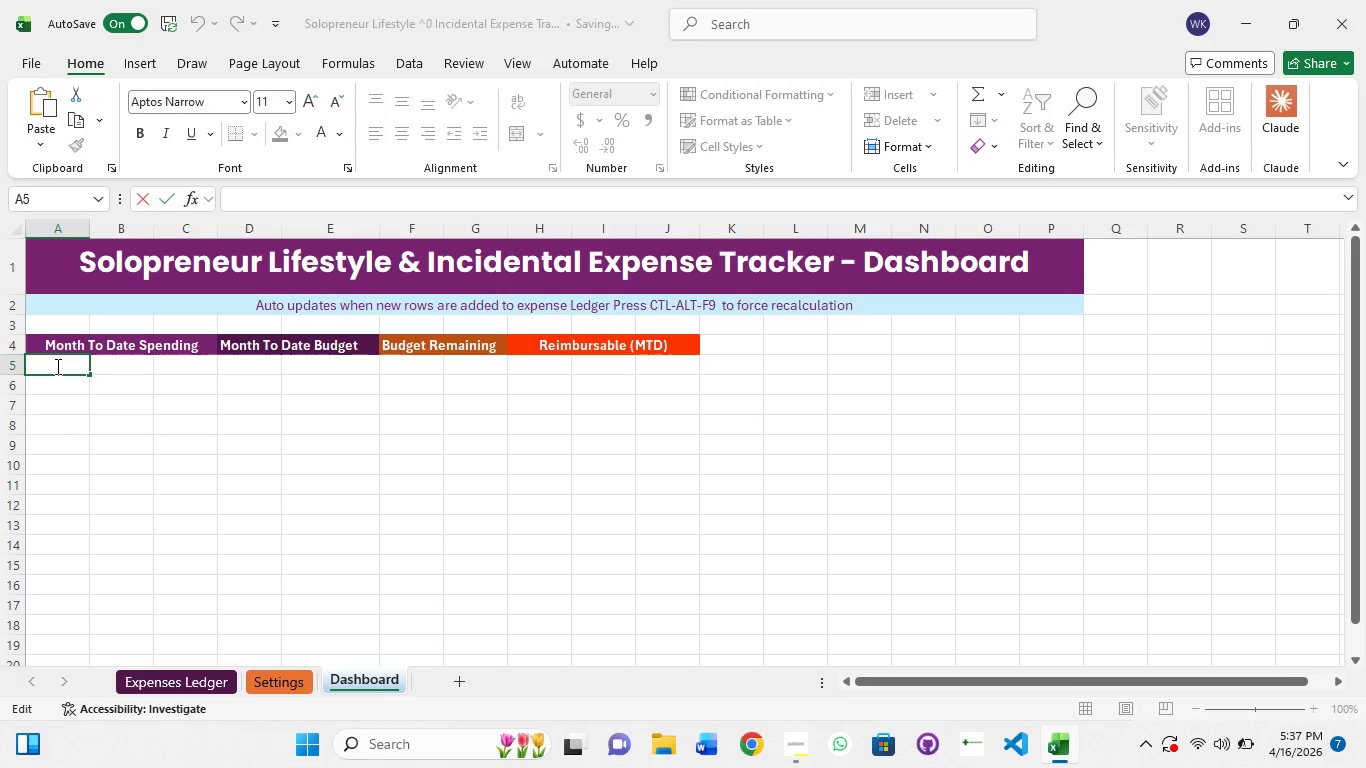 
left_click([56, 366])
 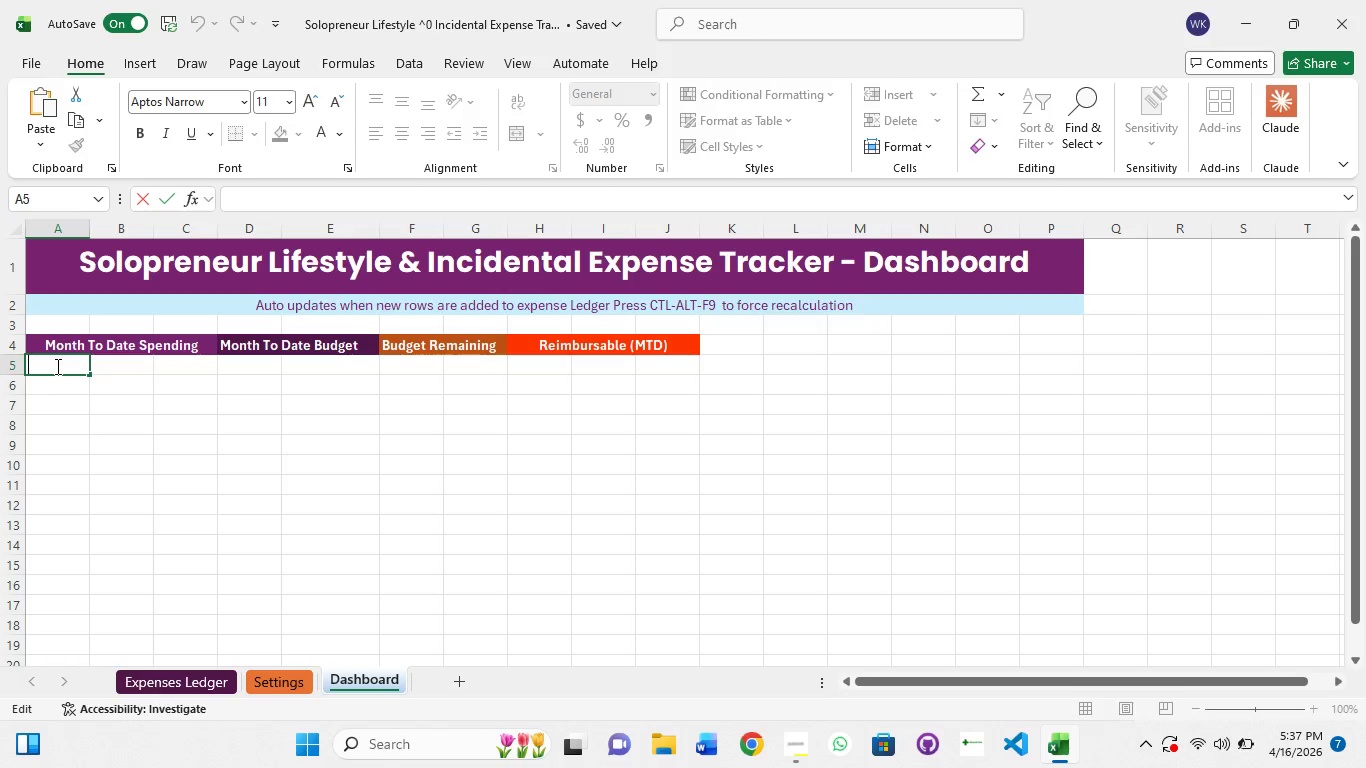 
wait(5.3)
 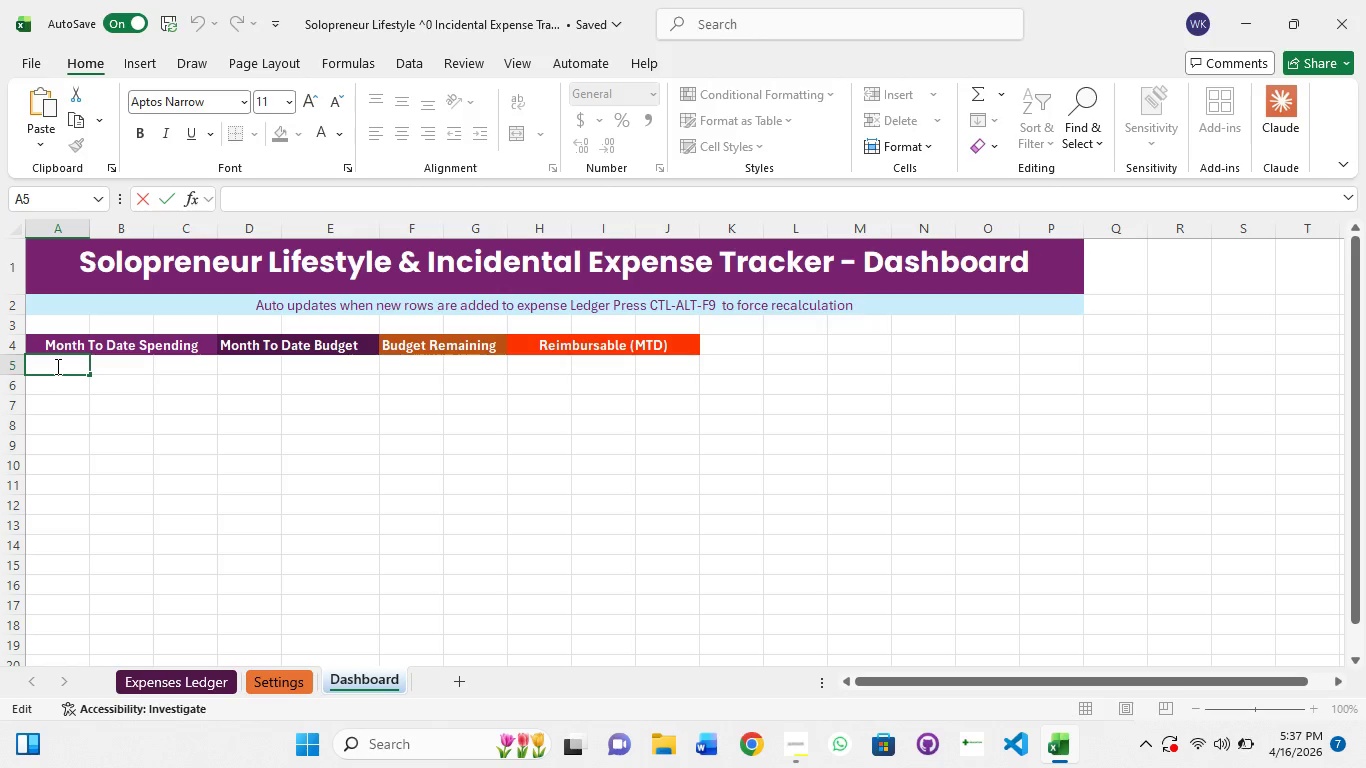 
type(=SumP)
key(Tab)
 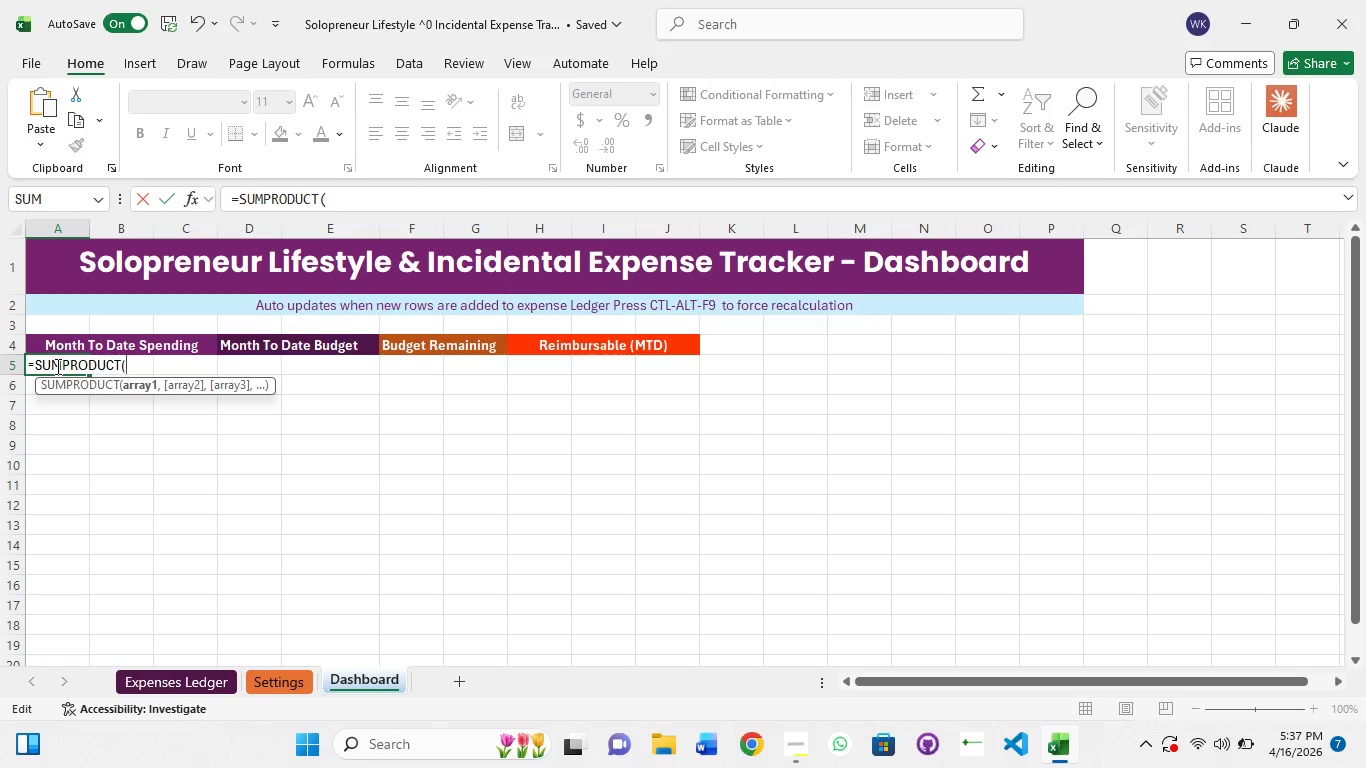 
wait(5.19)
 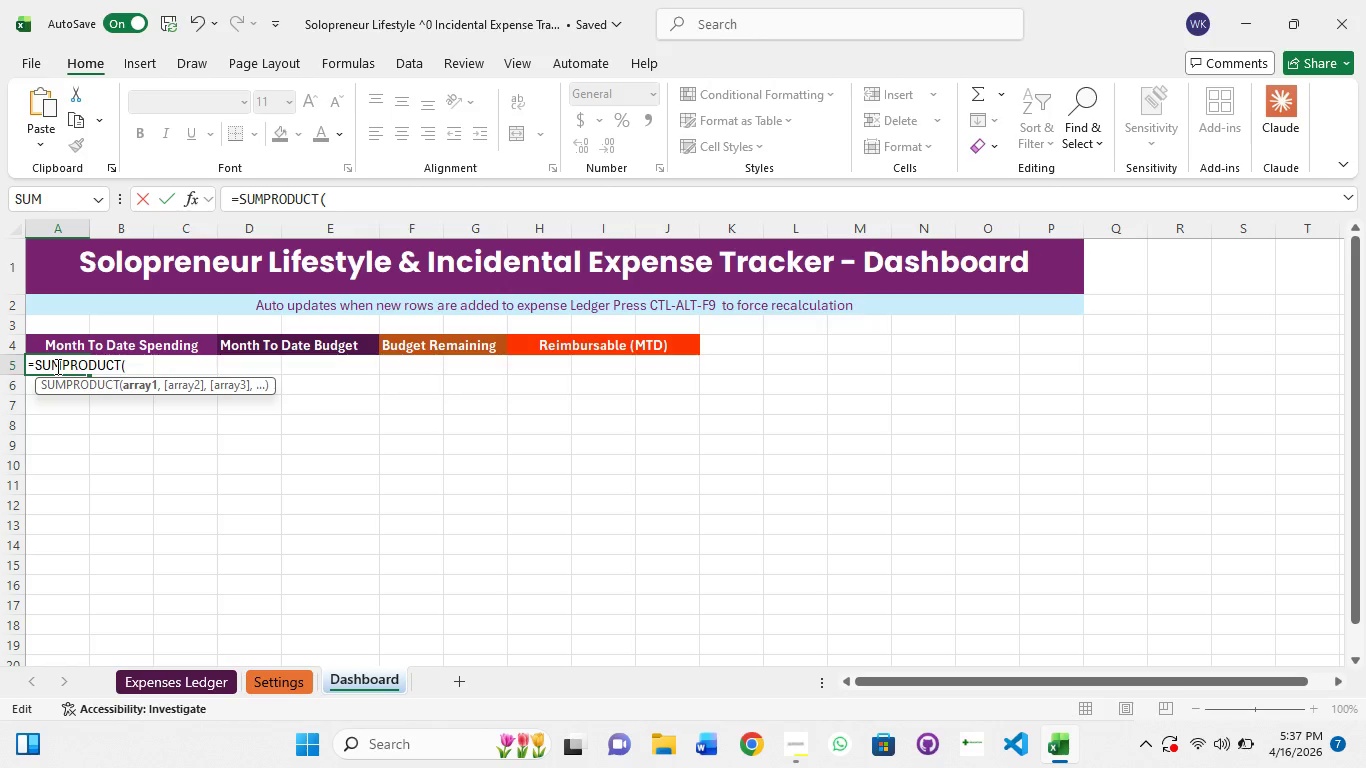 
hold_key(key=ShiftRight, duration=0.47)
 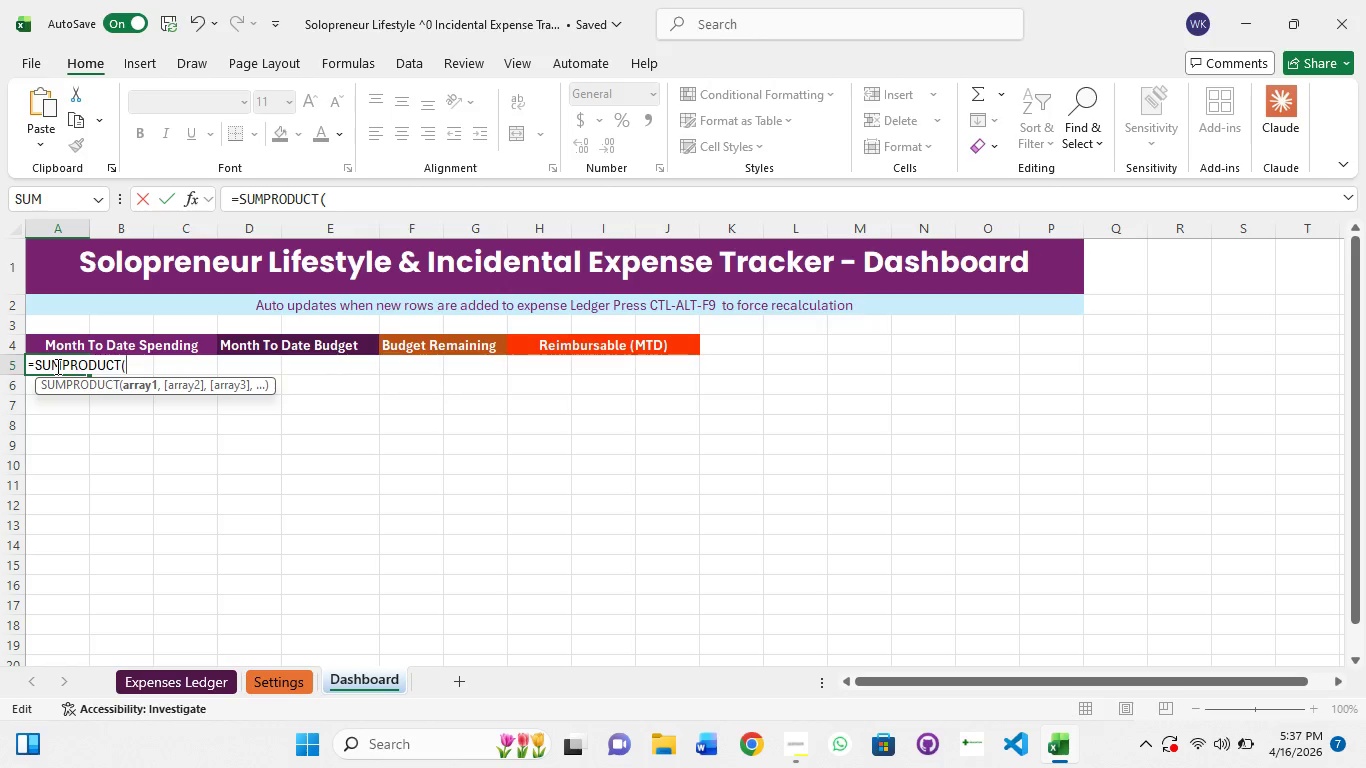 
type((TEXT('EXPENSE)
key(Backspace)
key(Backspace)
key(Backspace)
 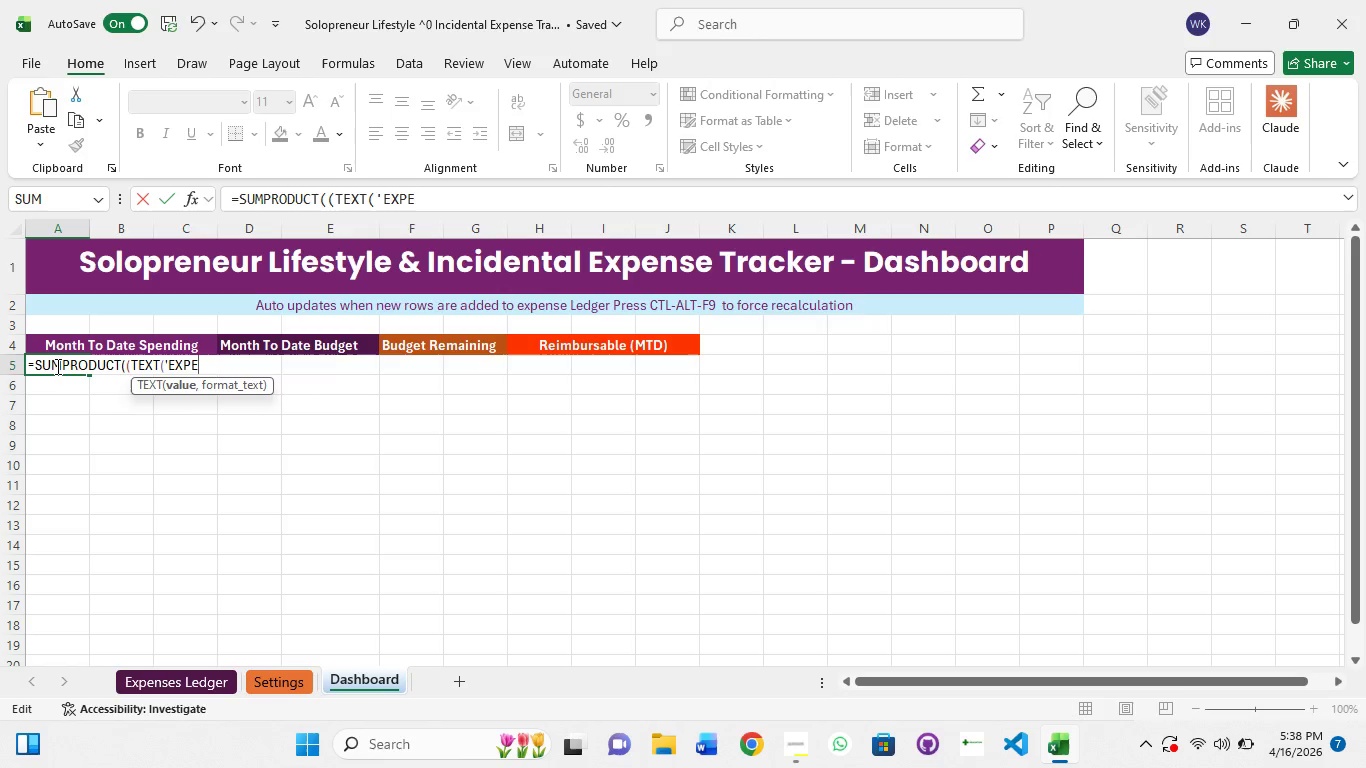 
wait(7.3)
 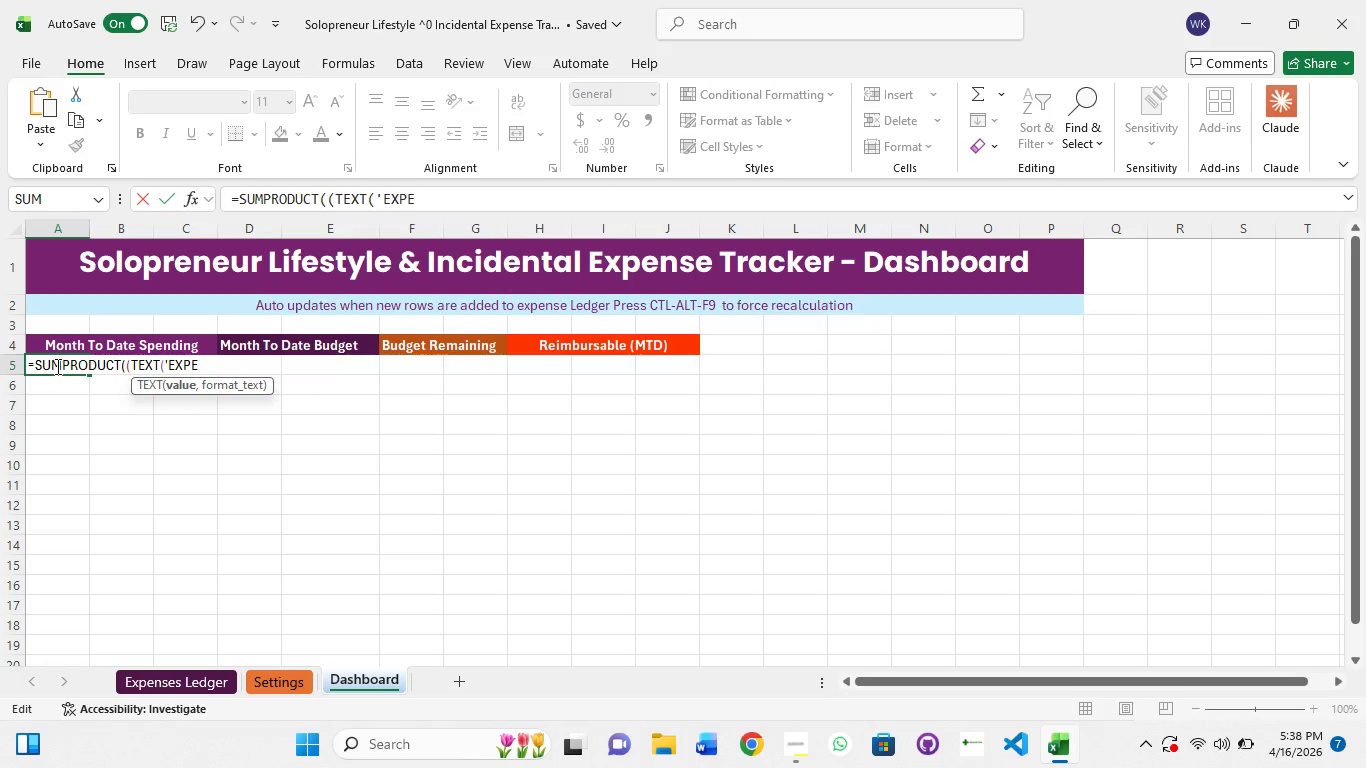 
right_click([170, 678])
 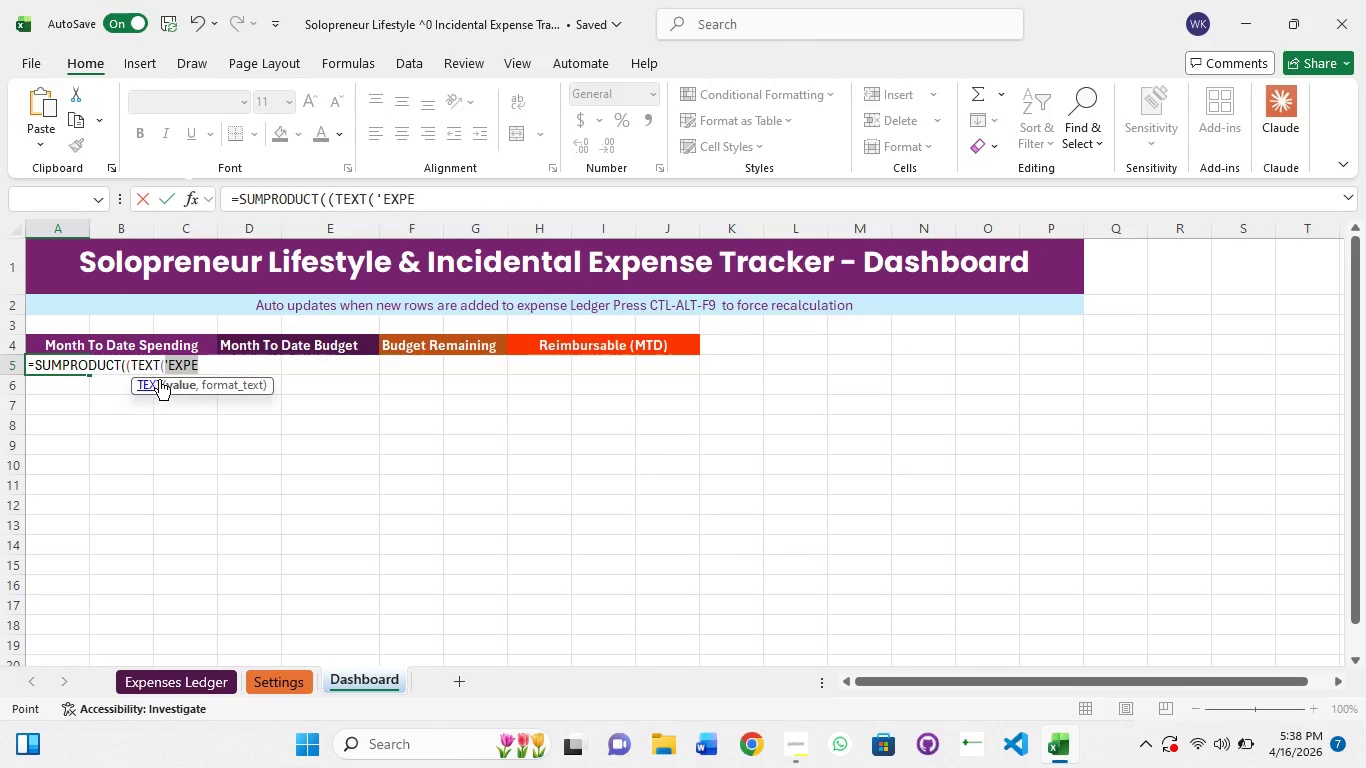 
right_click([203, 684])
 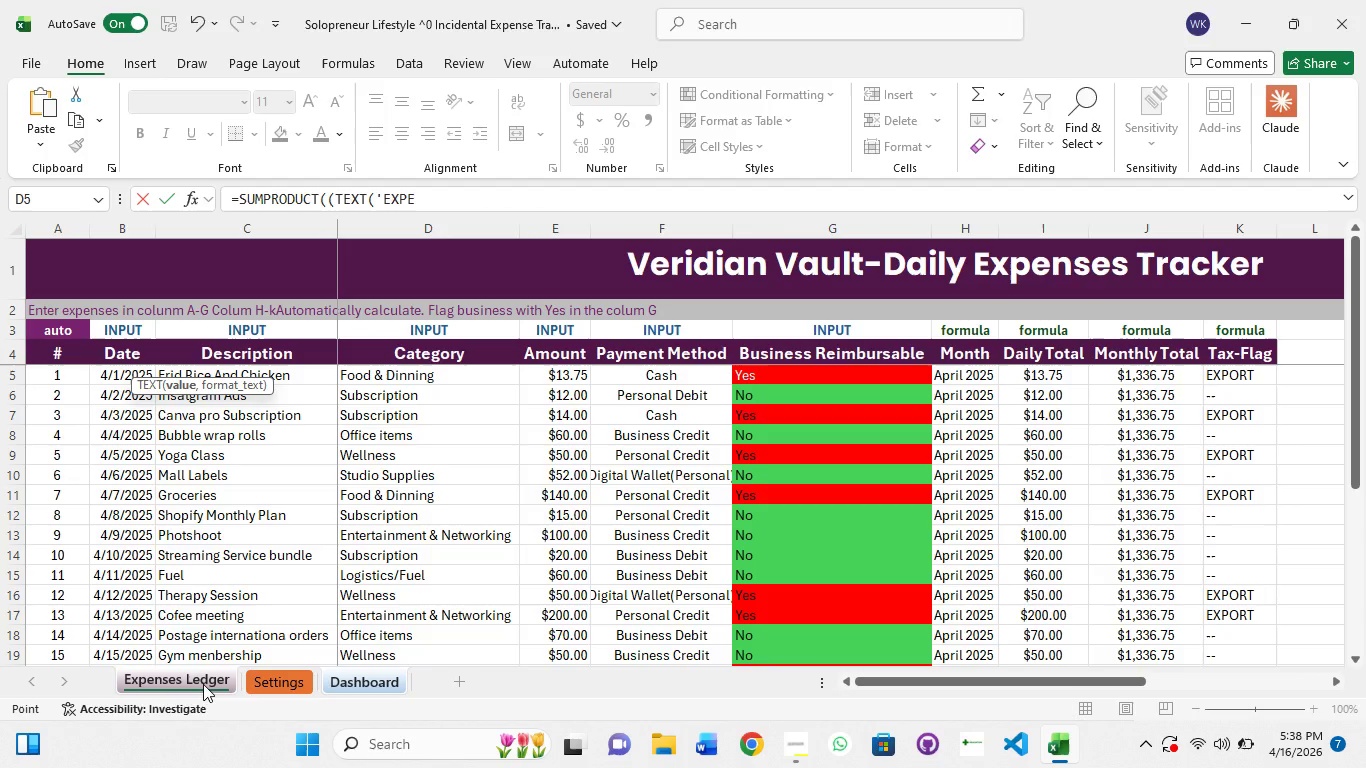 
right_click([203, 684])
 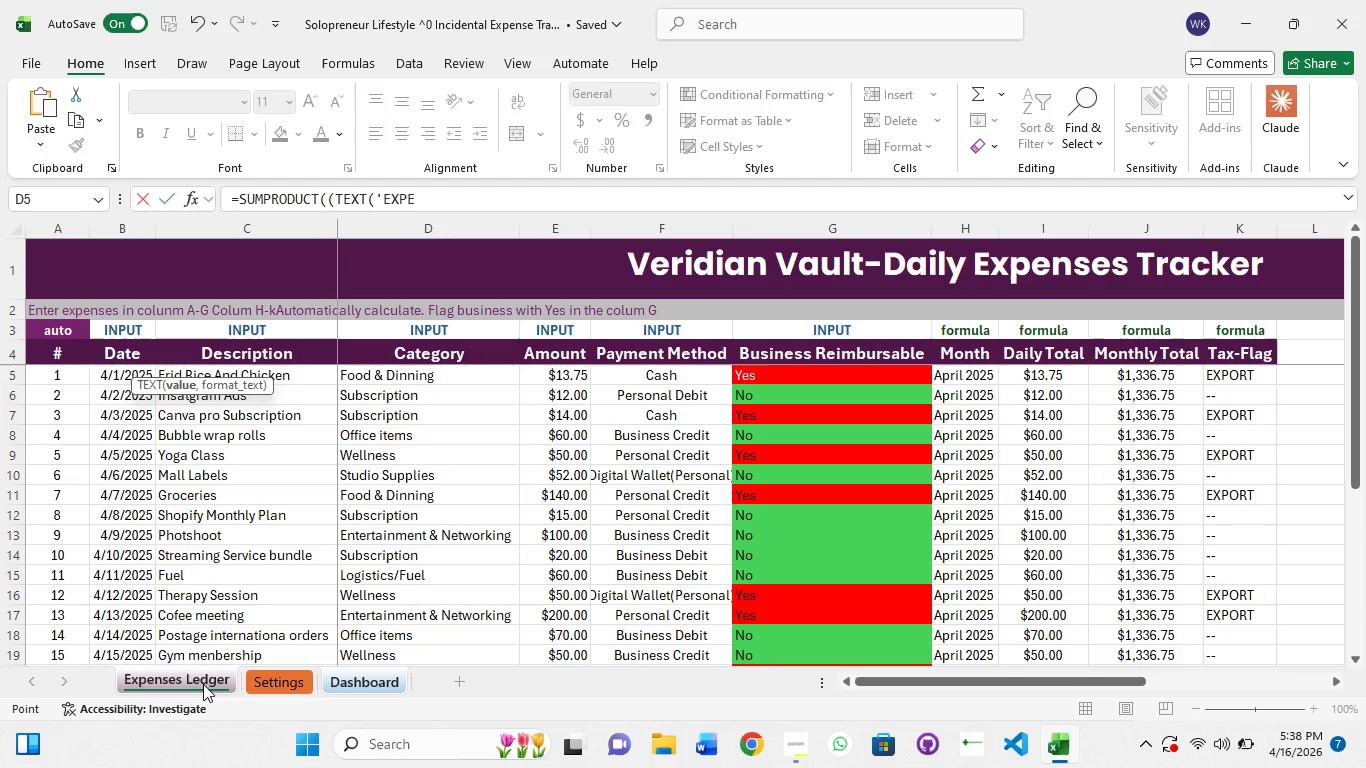 
right_click([203, 684])
 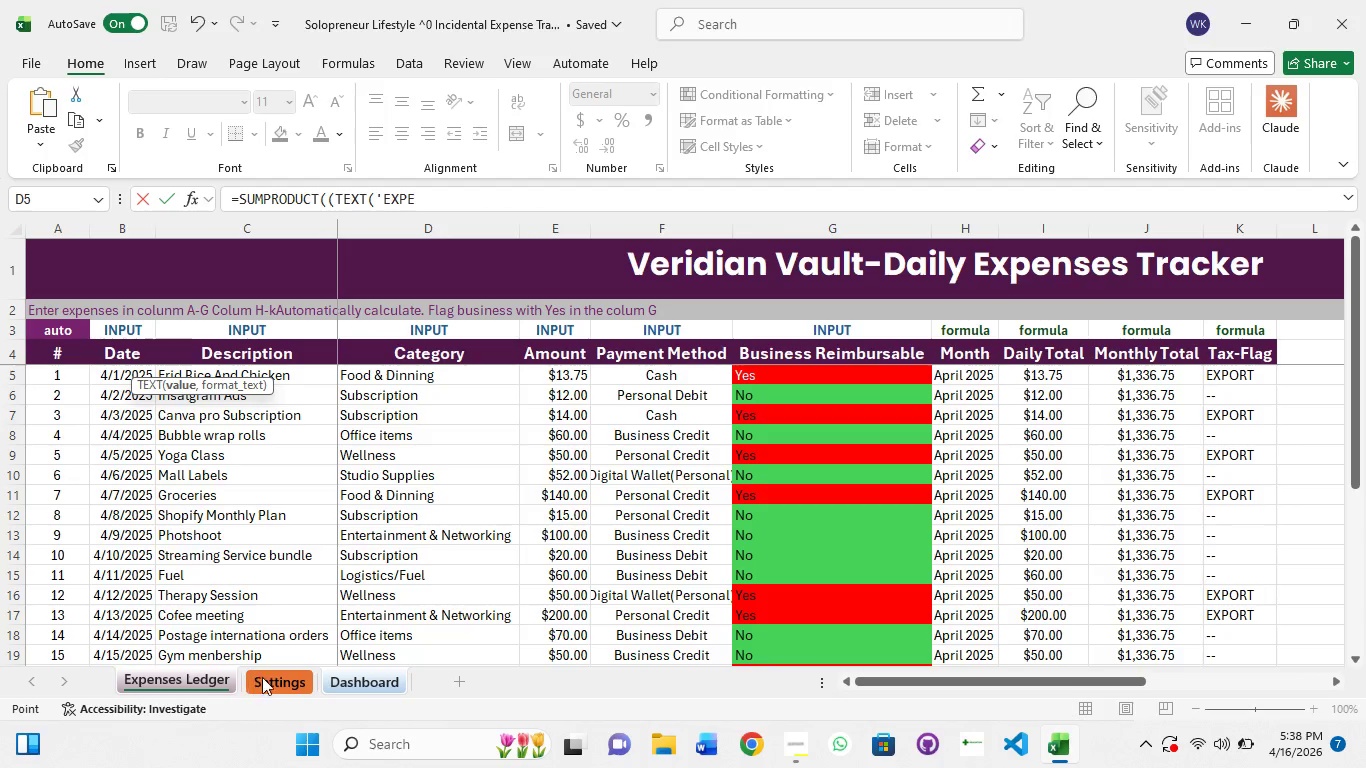 
left_click([271, 673])
 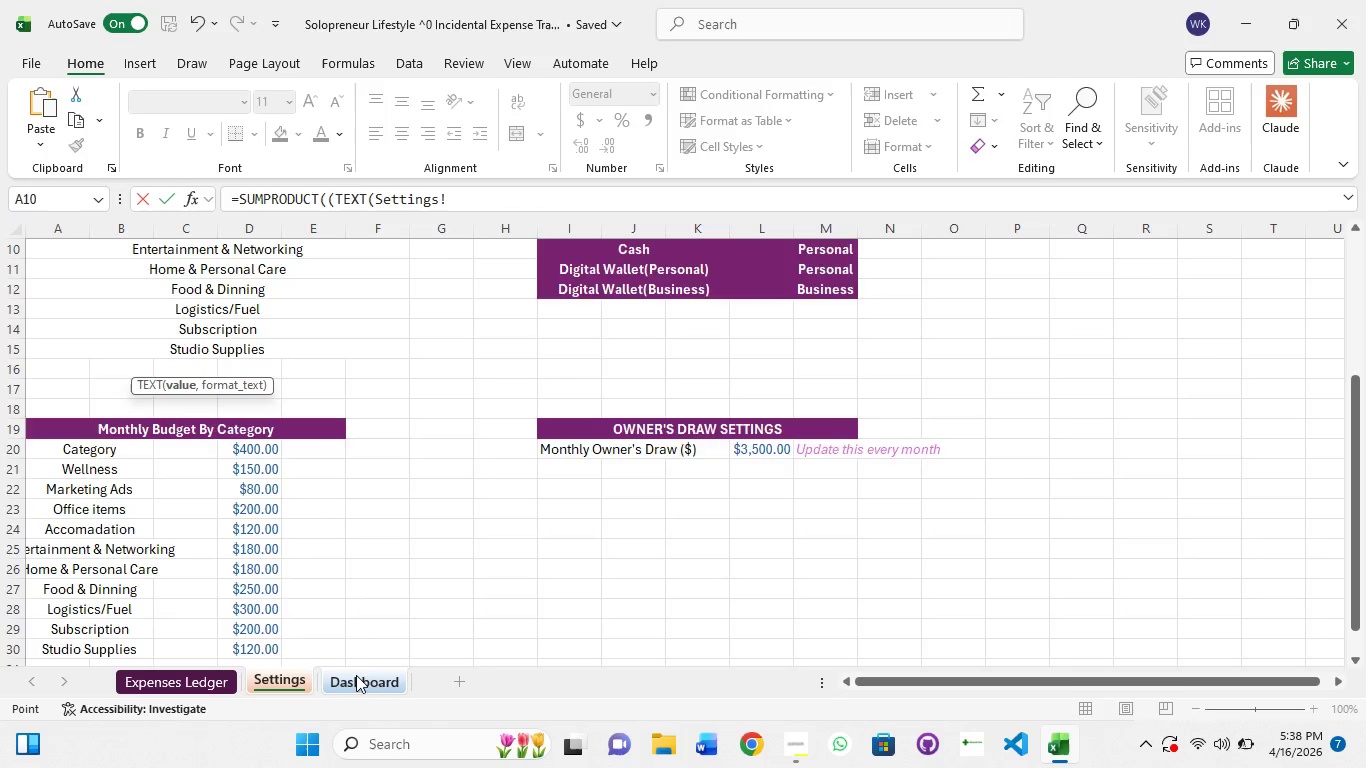 
left_click([362, 677])
 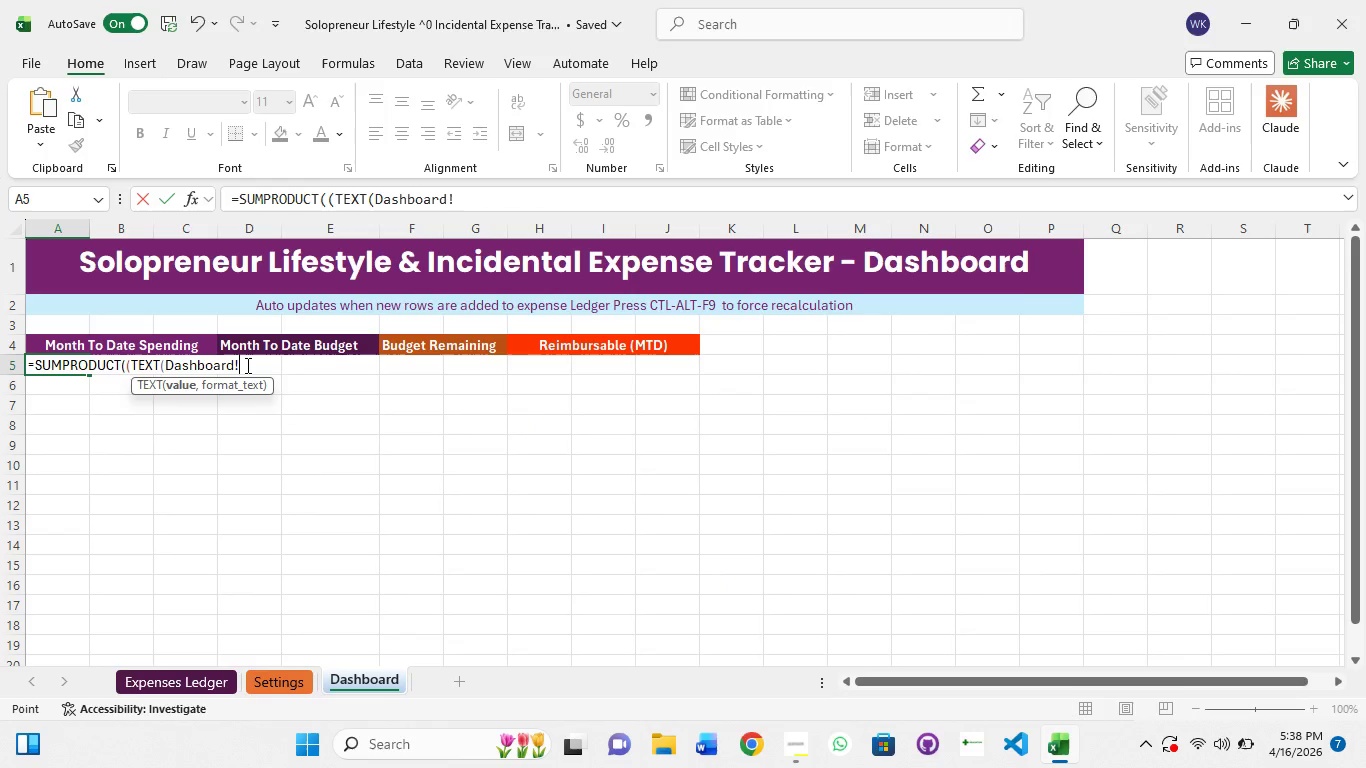 
key(Backspace)
 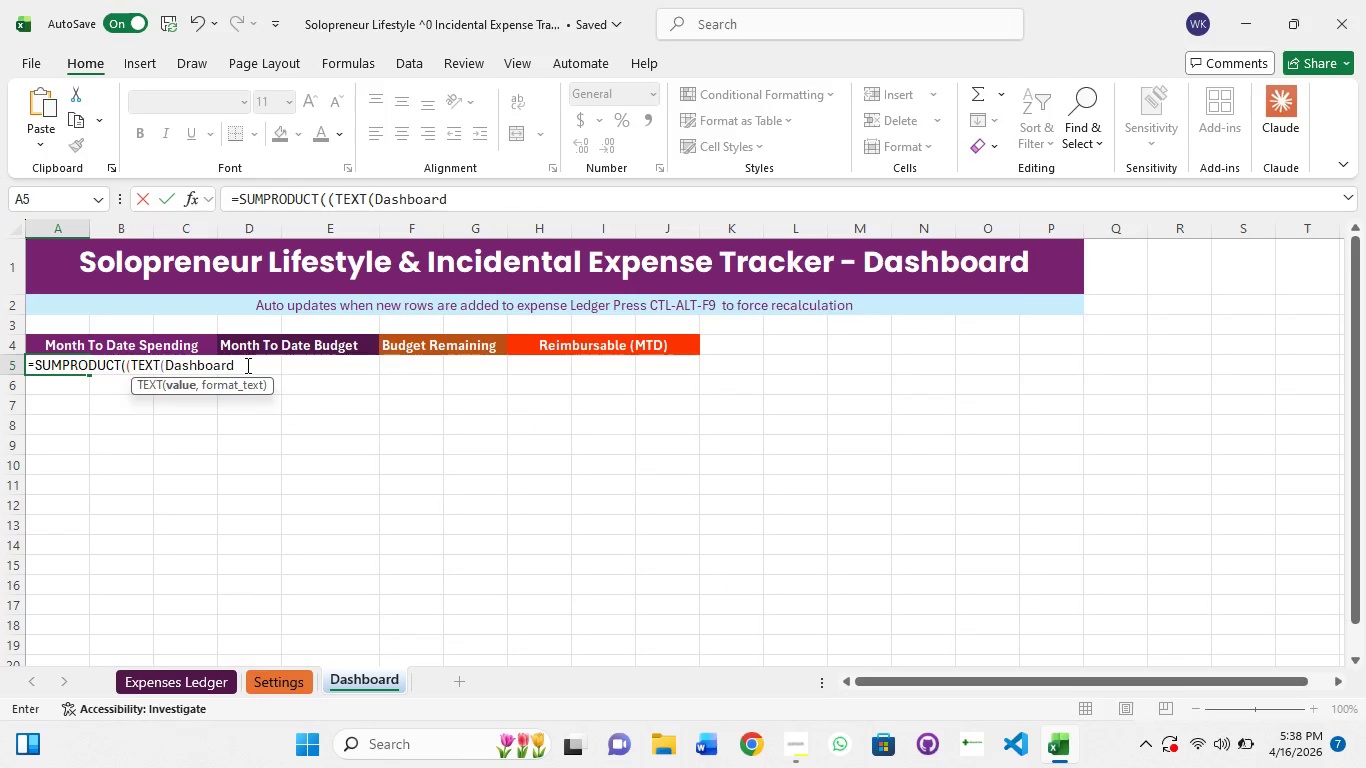 
key(Backspace)
 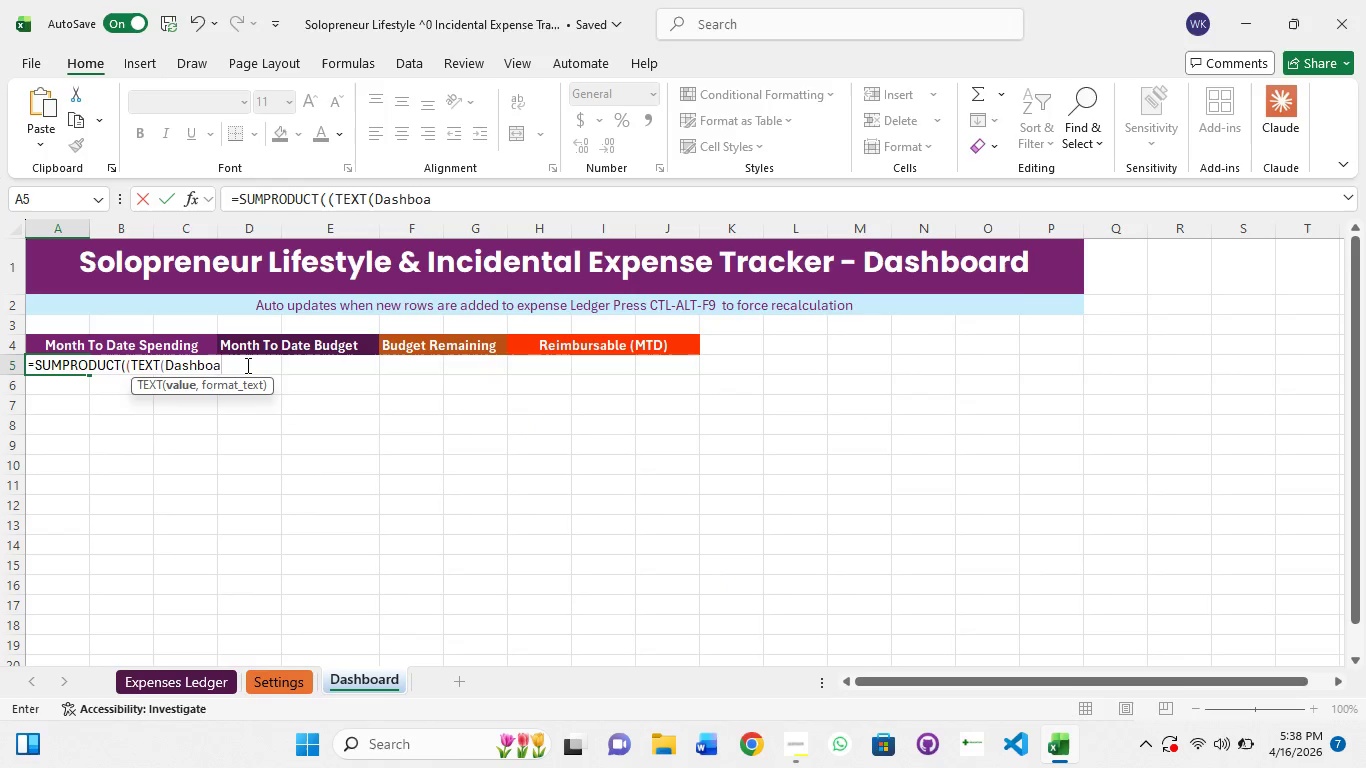 
key(Backspace)
 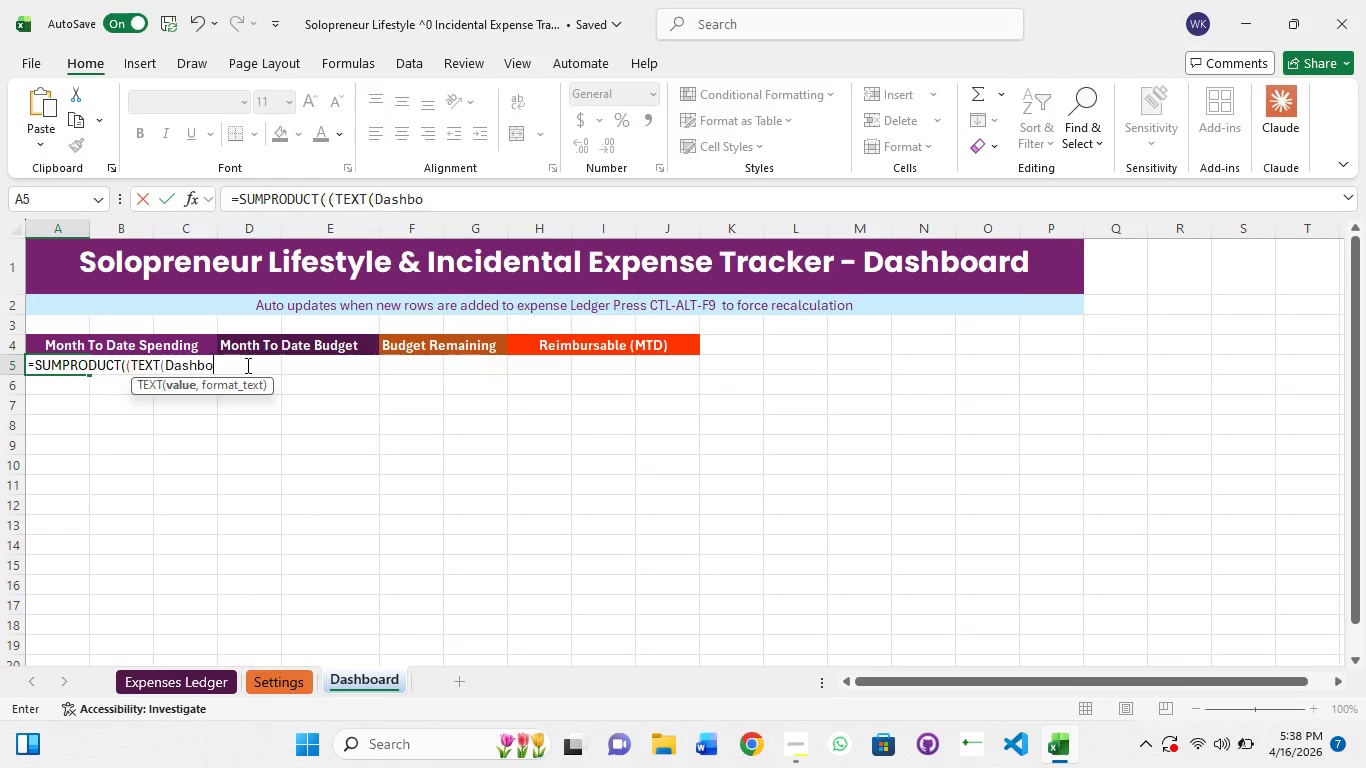 
key(Backspace)
 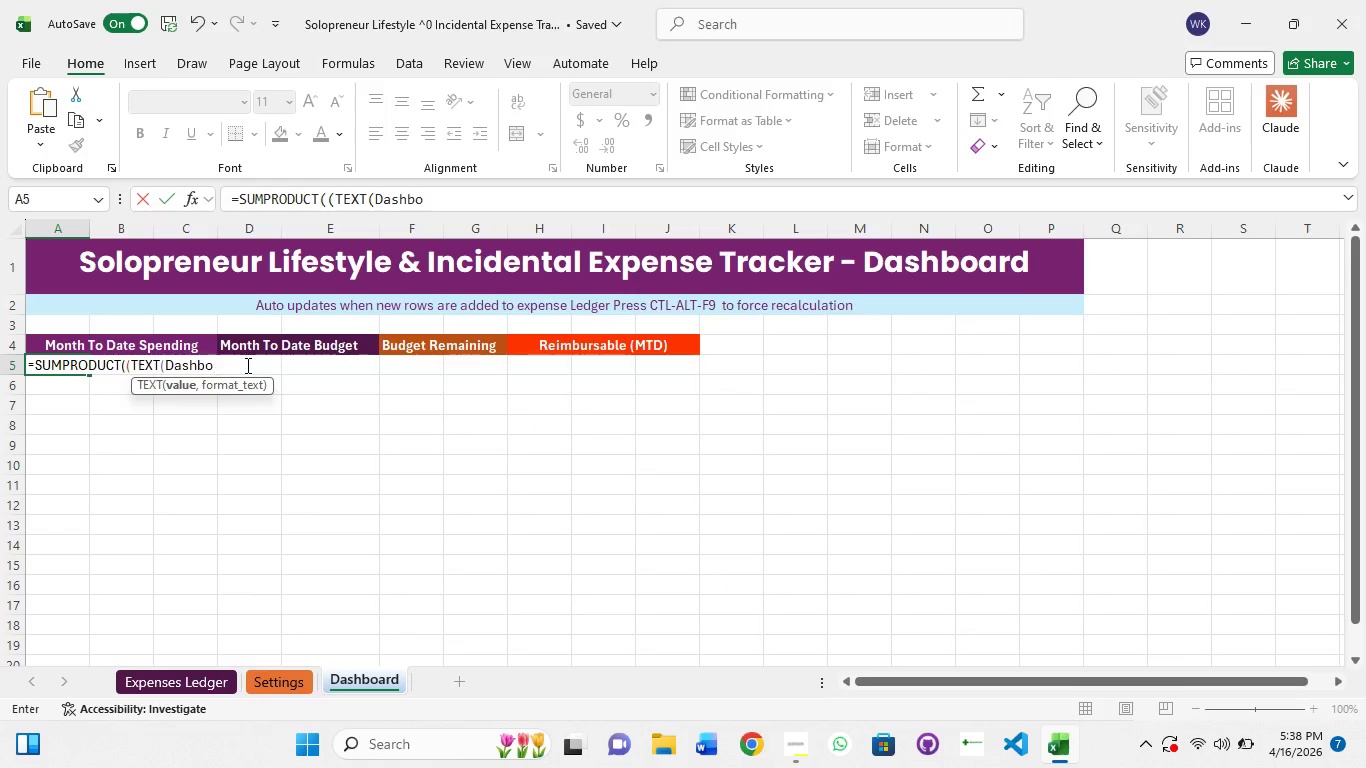 
key(Backspace)
 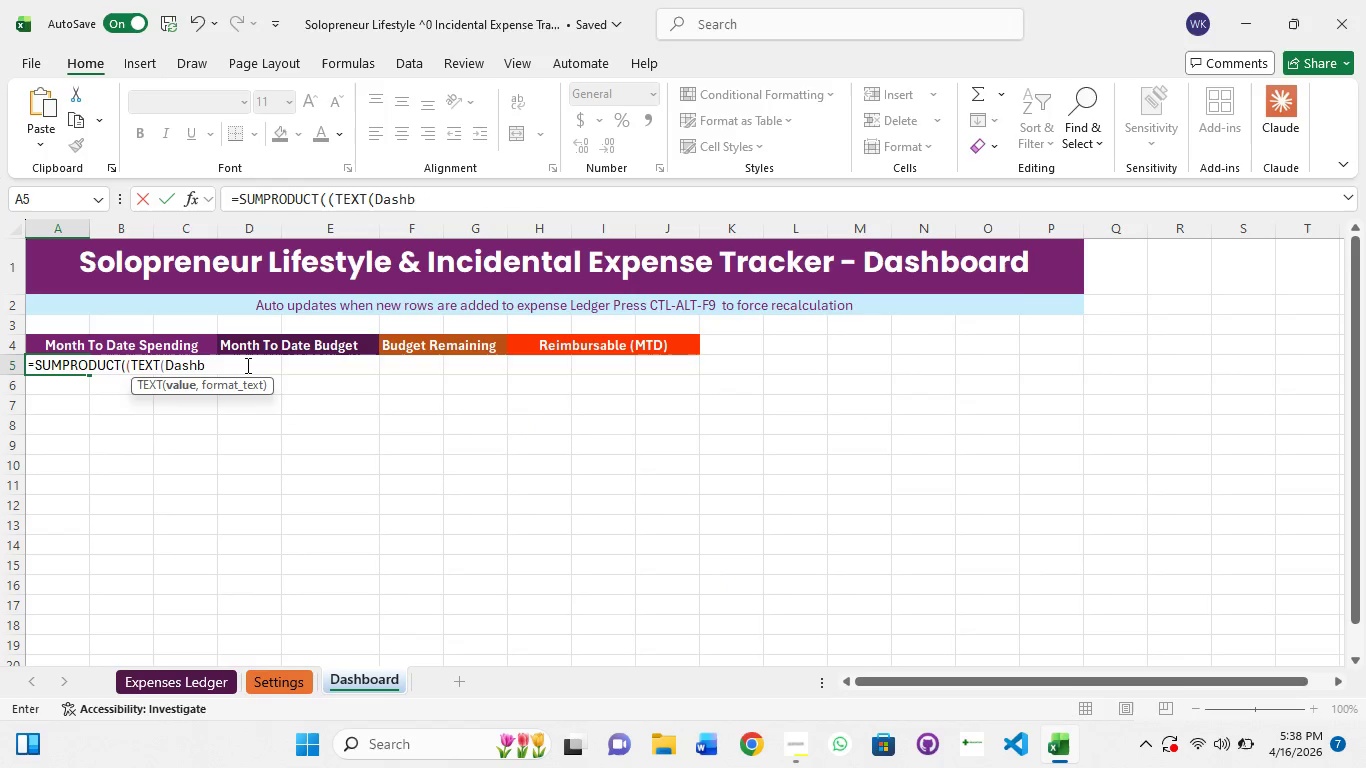 
key(Backspace)
 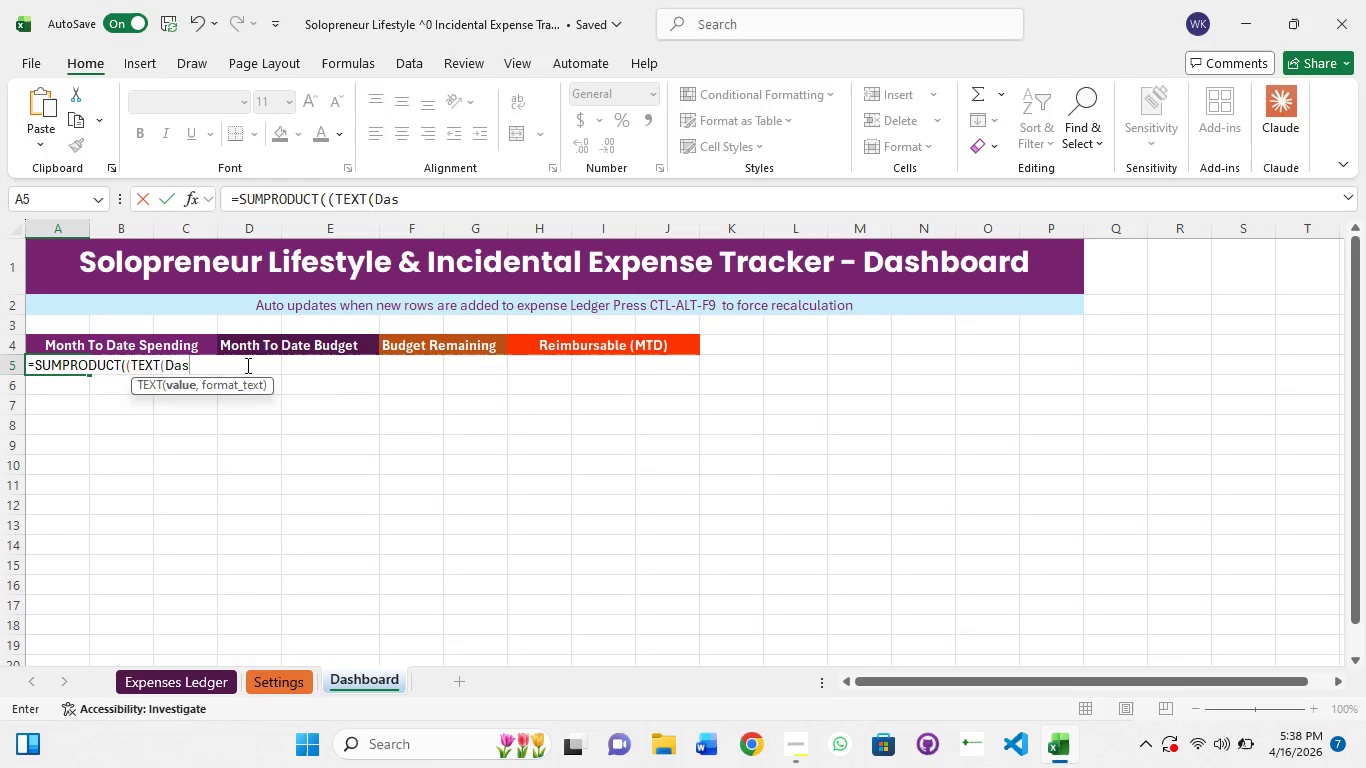 
key(Backspace)
 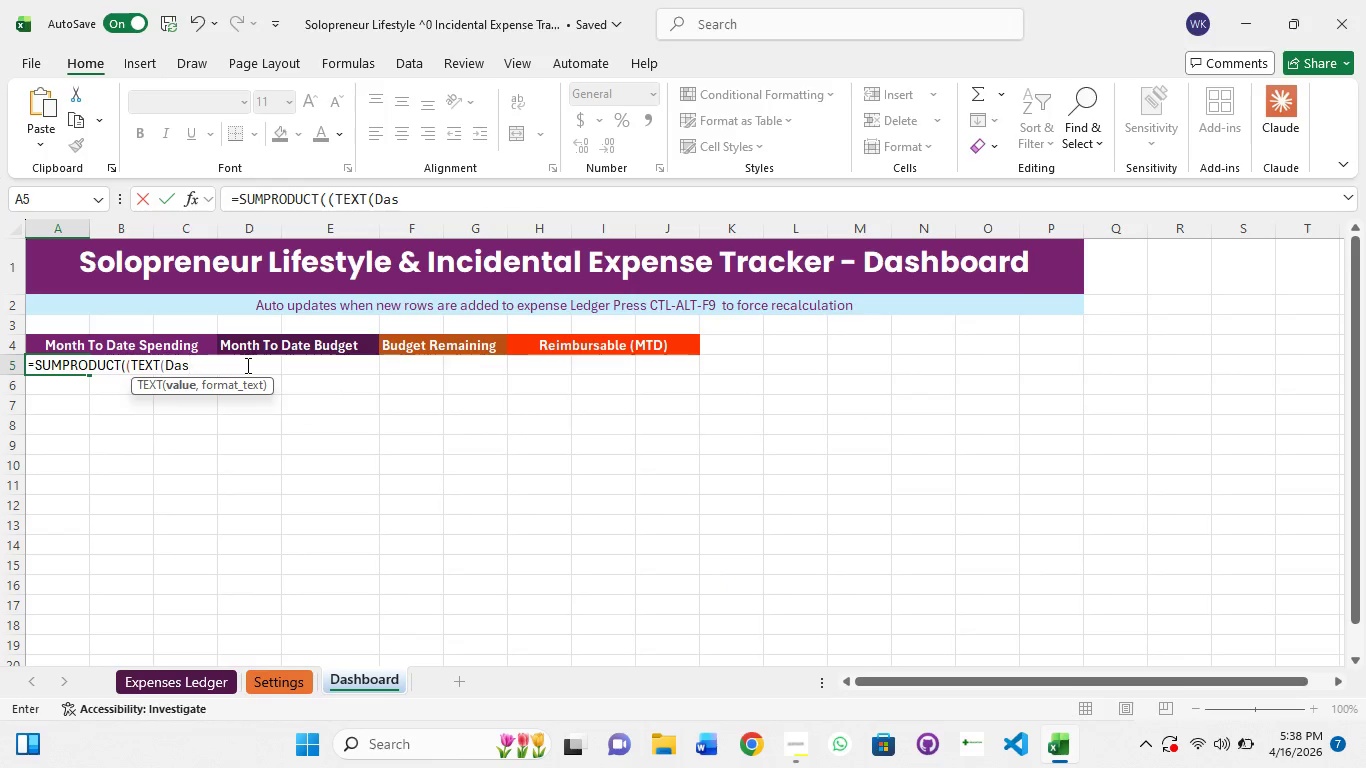 
key(Backspace)
 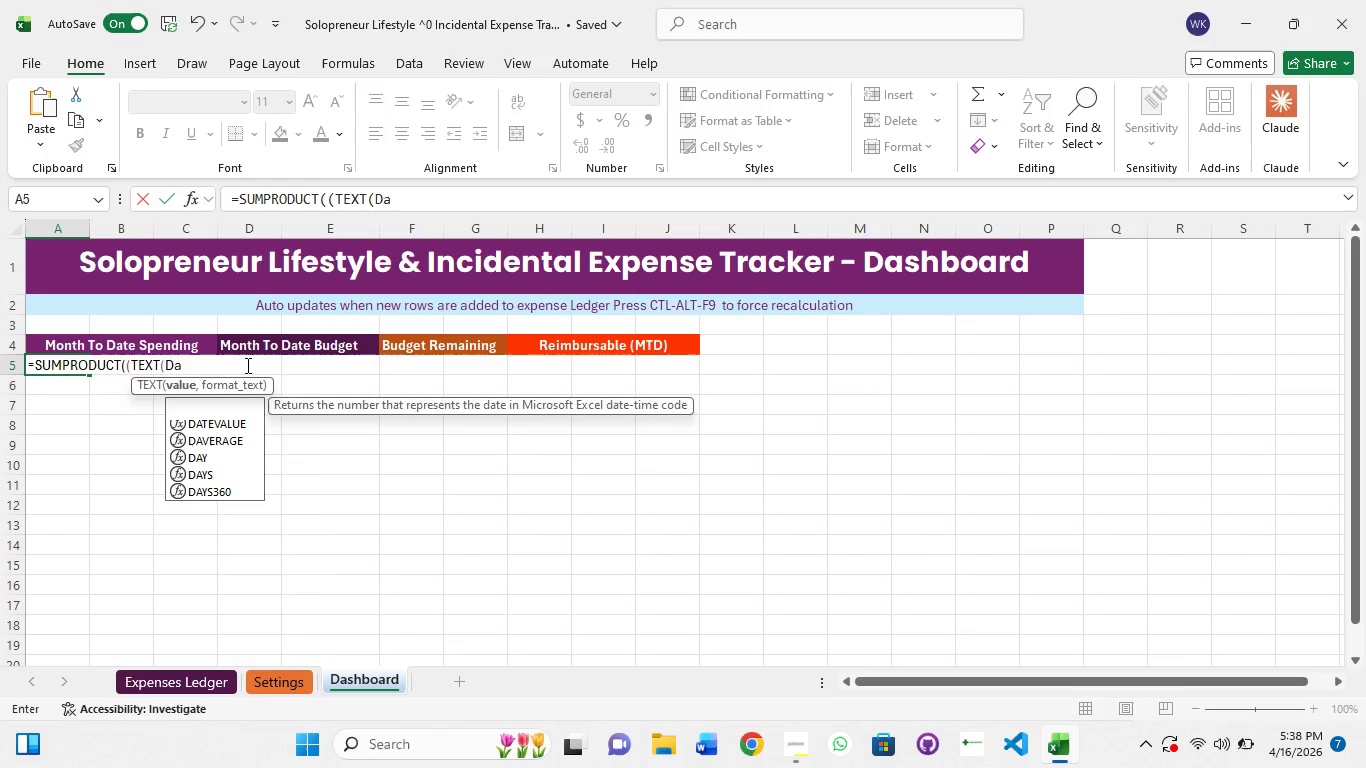 
key(Backspace)
 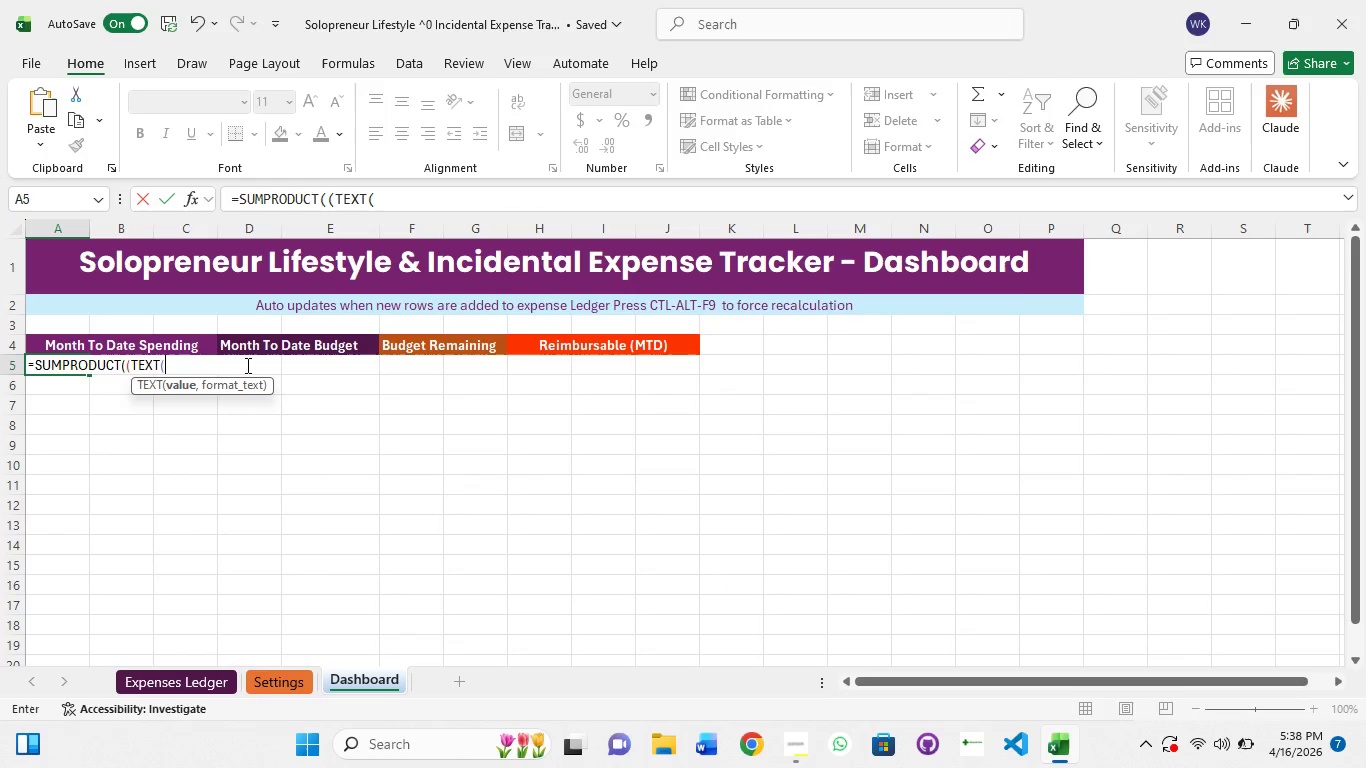 
key(Backspace)
 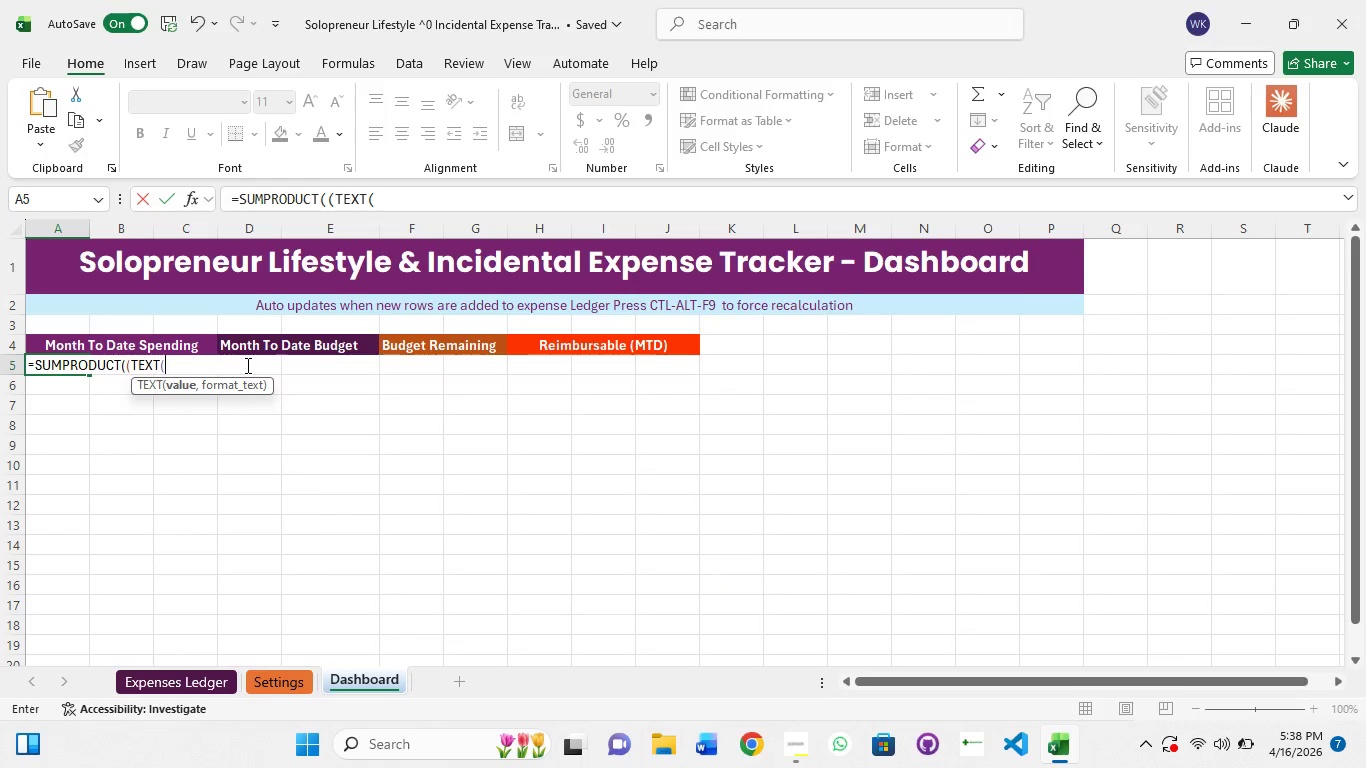 
key(Control+A)
 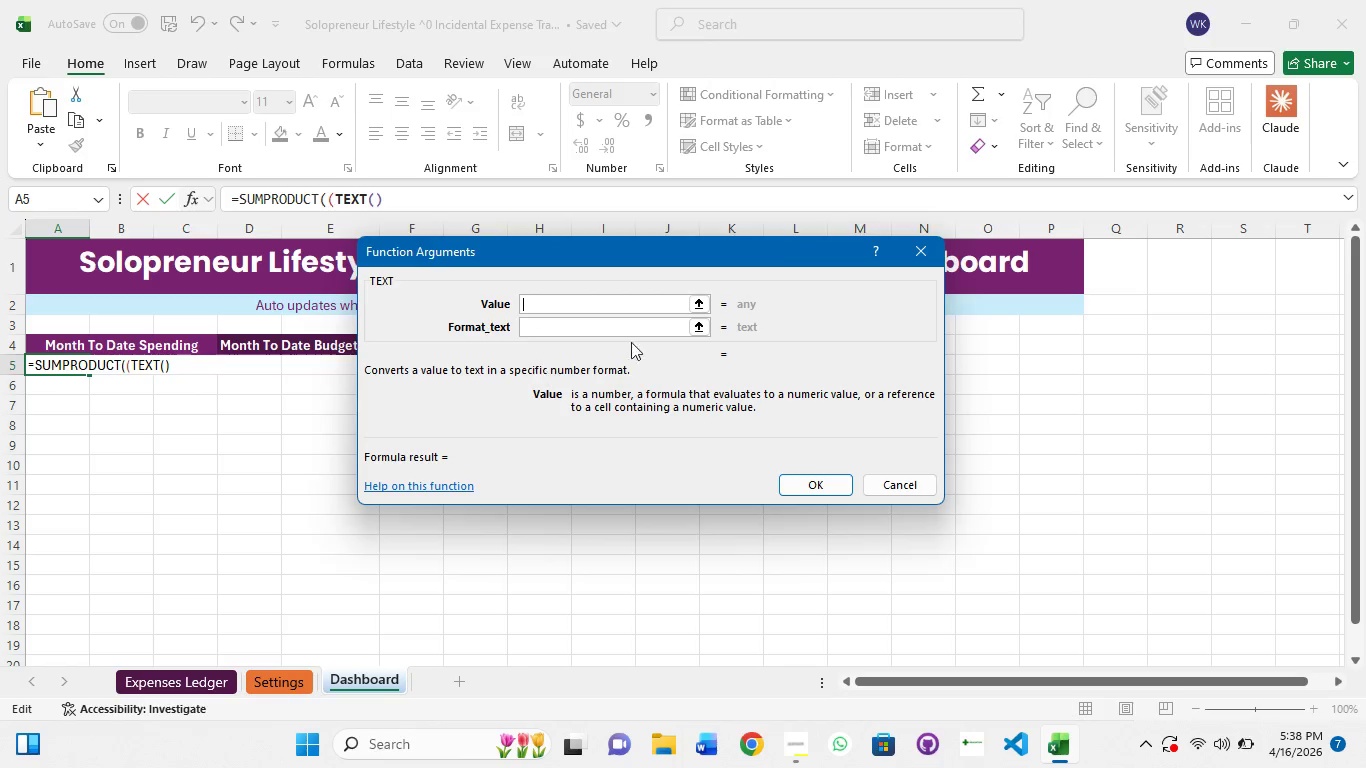 
left_click([916, 254])
 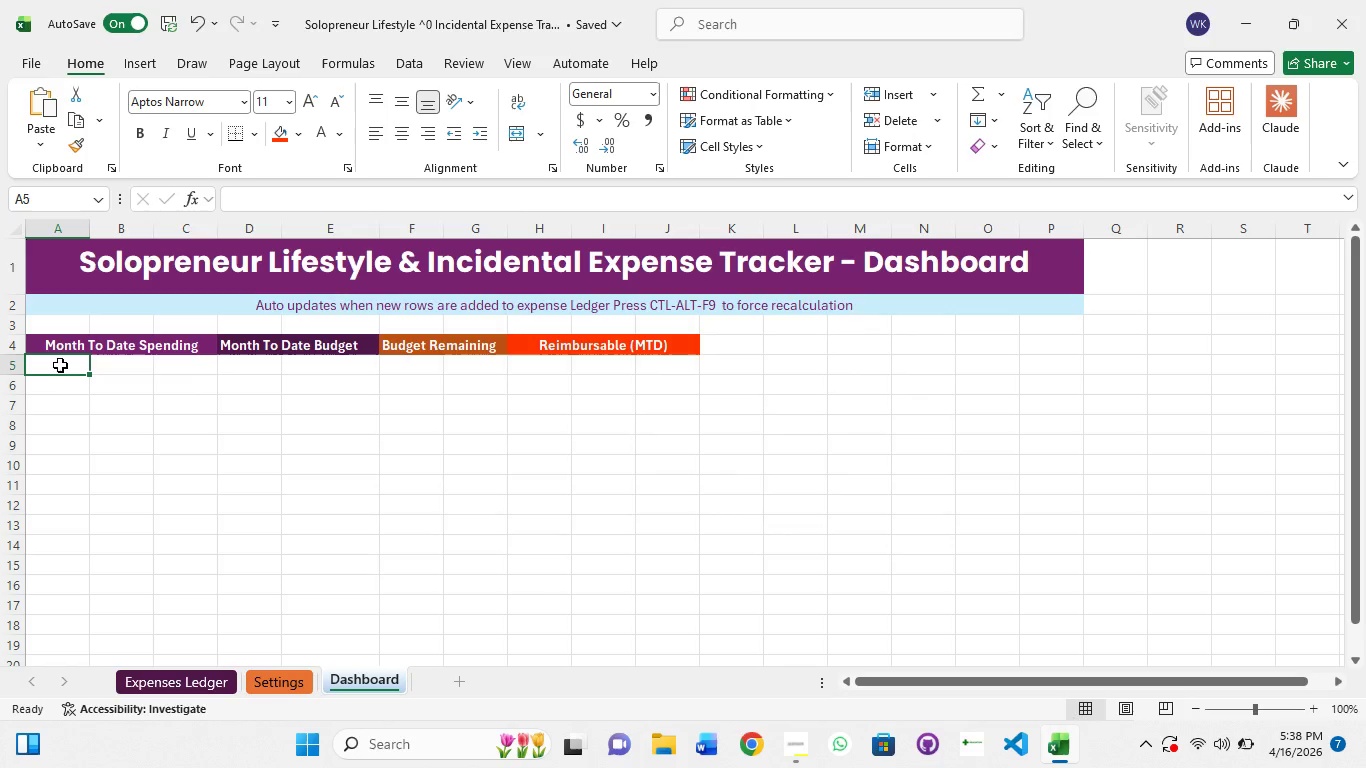 
key(Control+Z)
 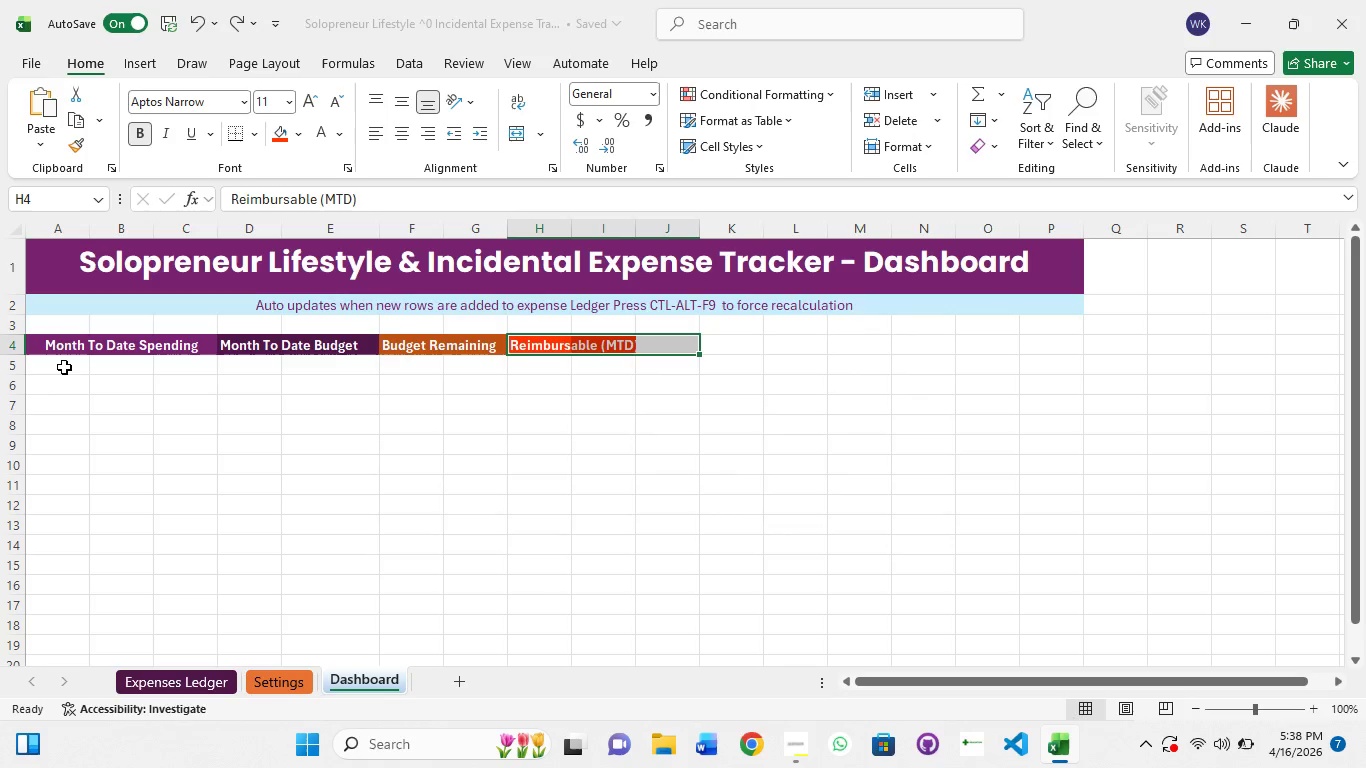 
key(Control+Y)
 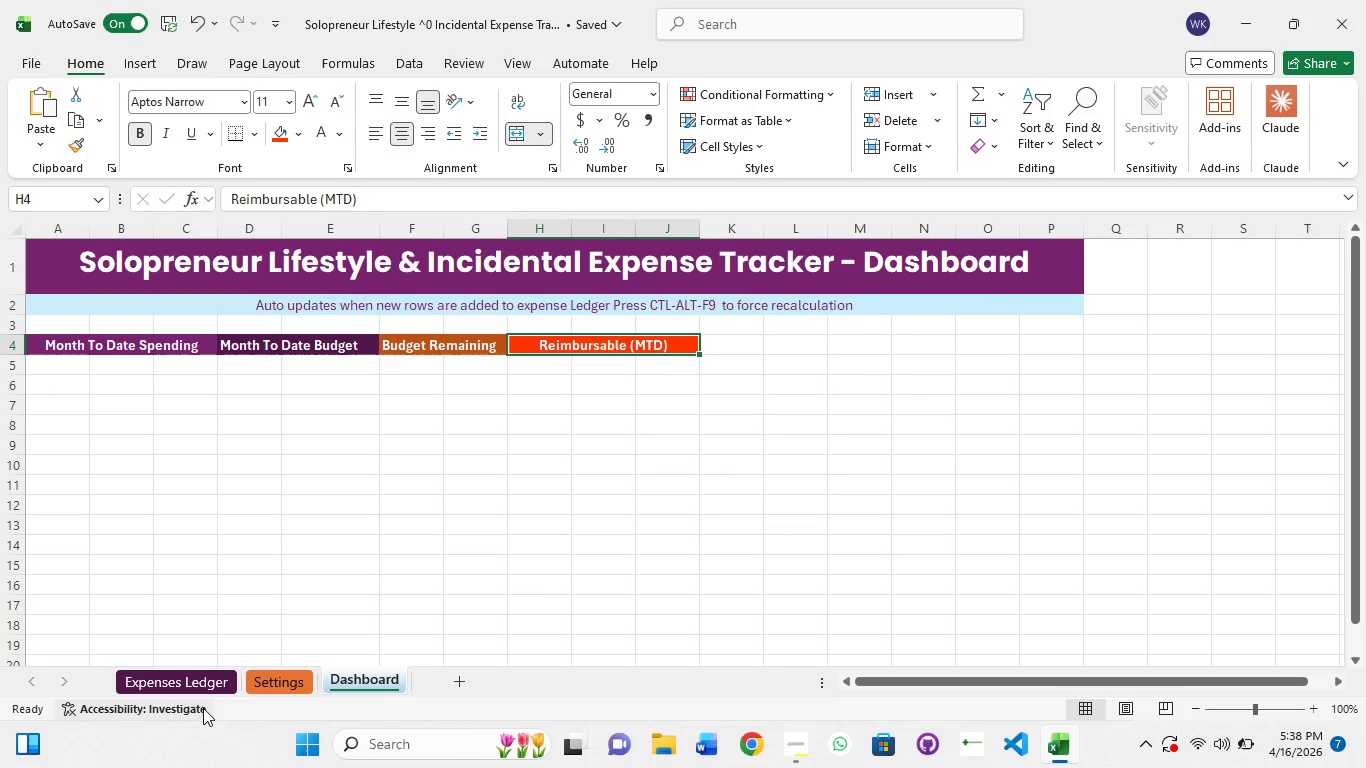 
right_click([206, 687])
 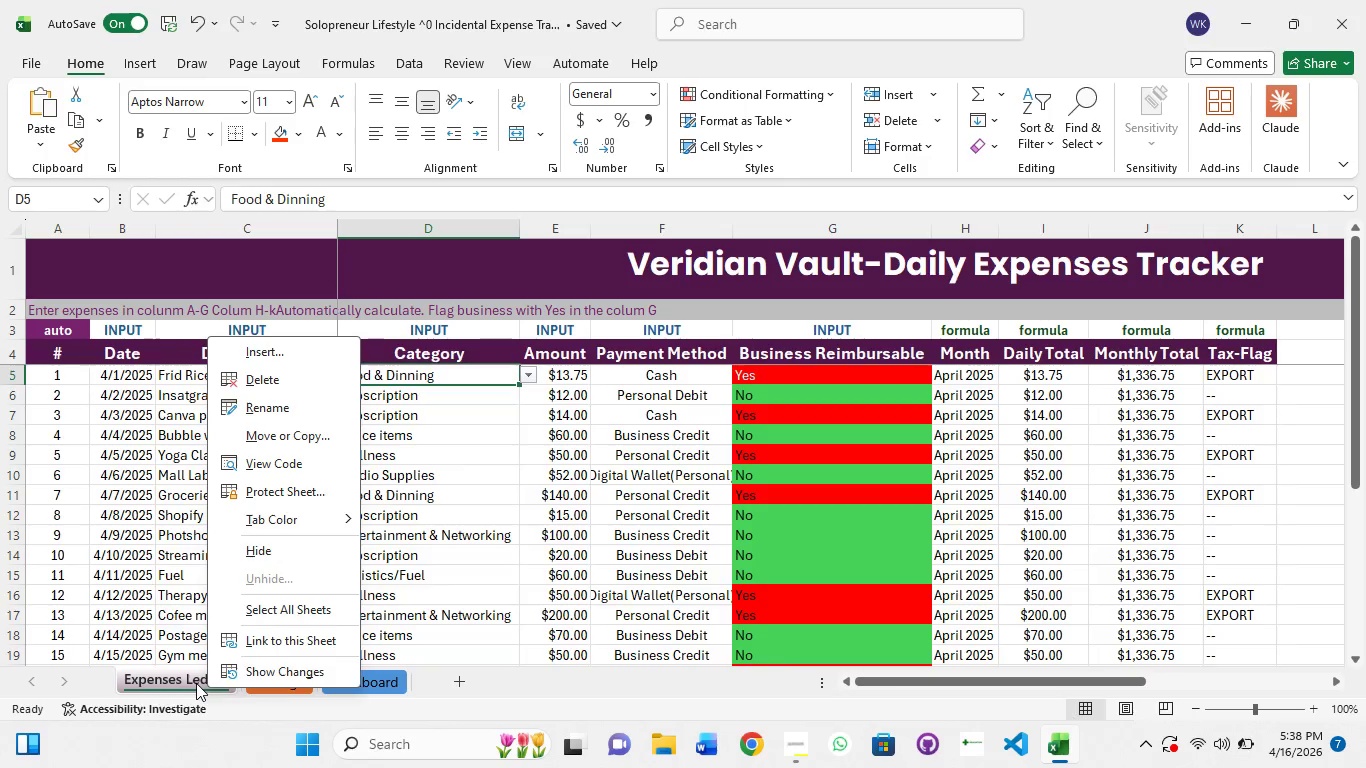 
right_click([195, 683])
 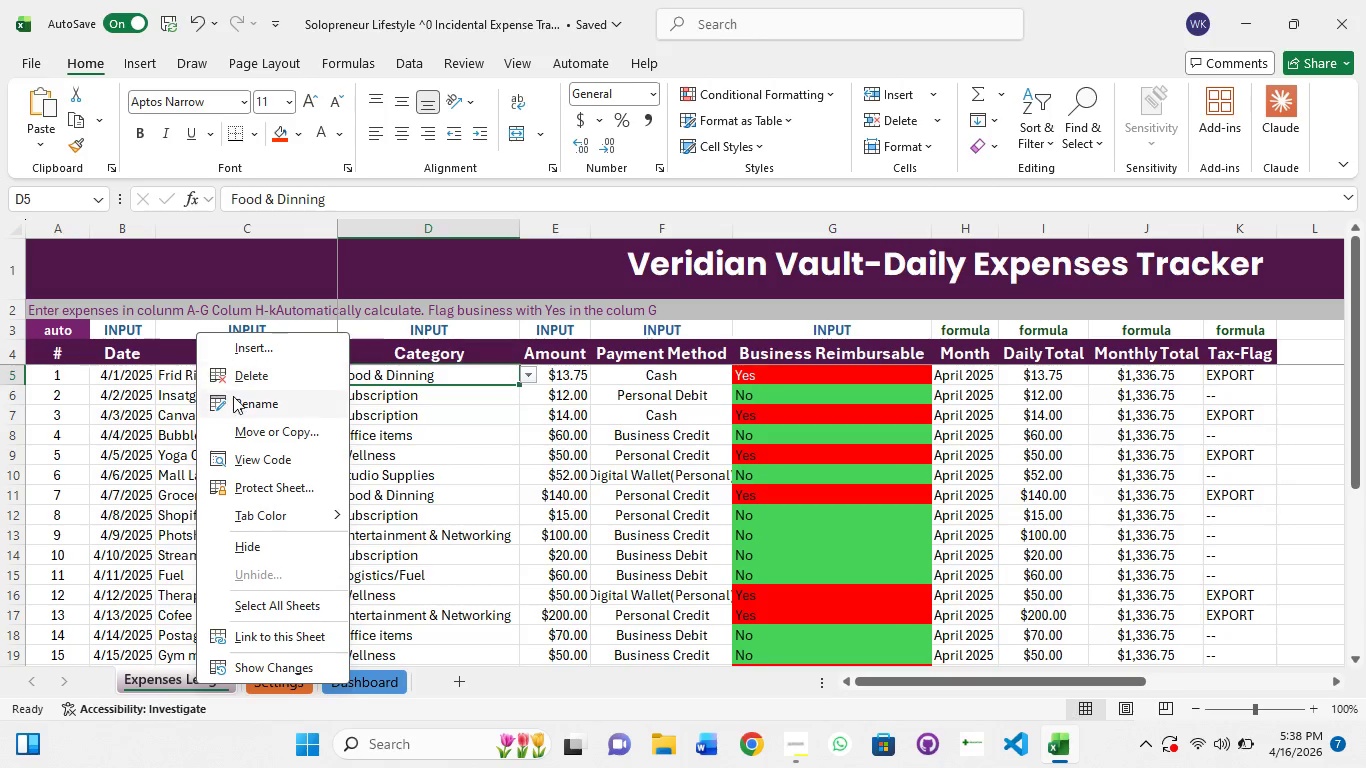 
left_click([248, 407])
 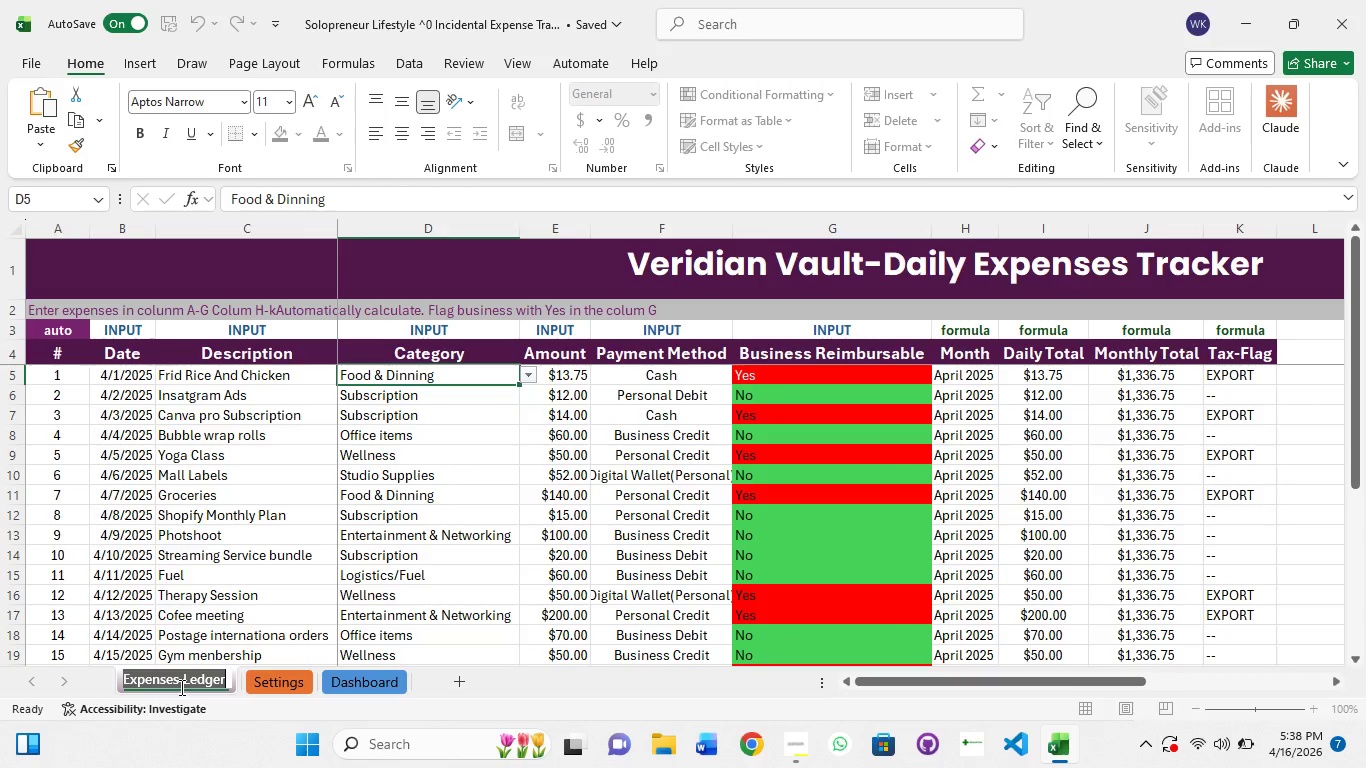 
left_click([180, 687])
 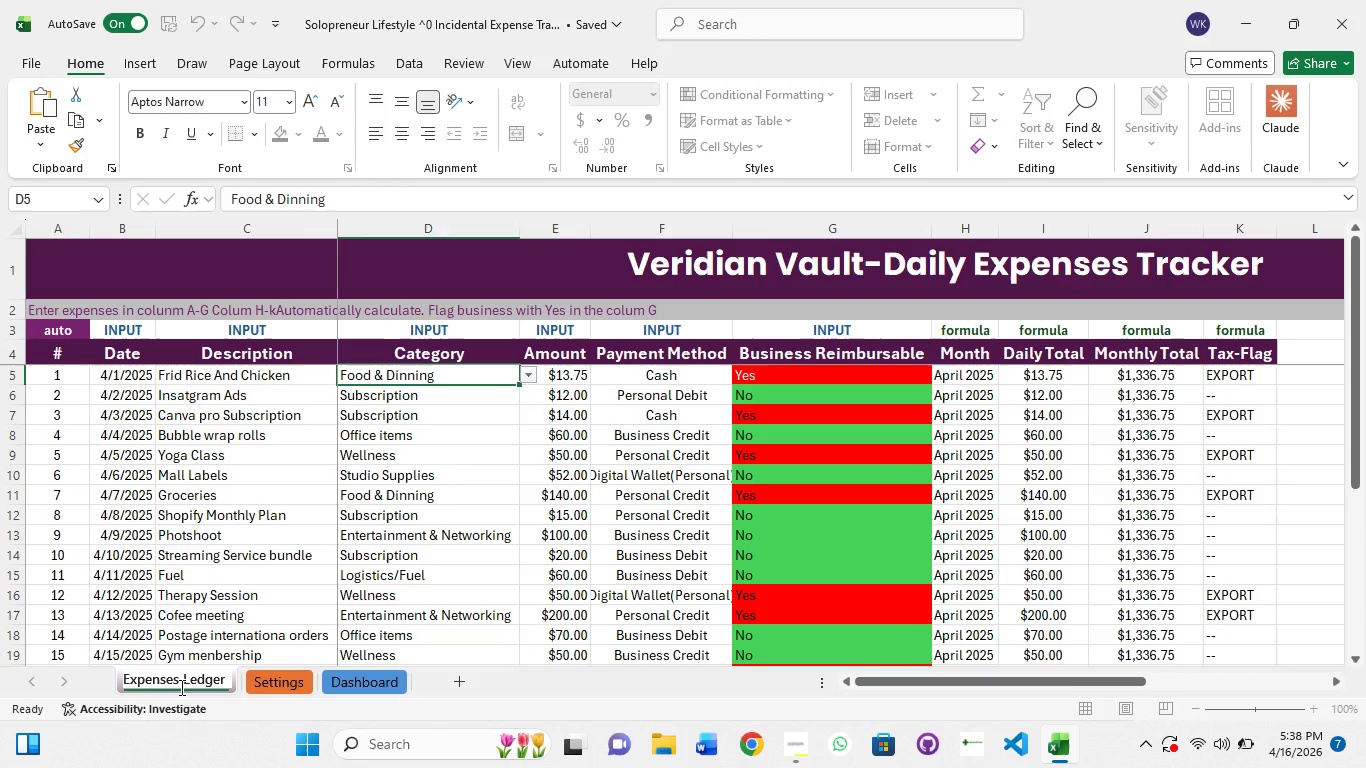 
key(ArrowRight)
 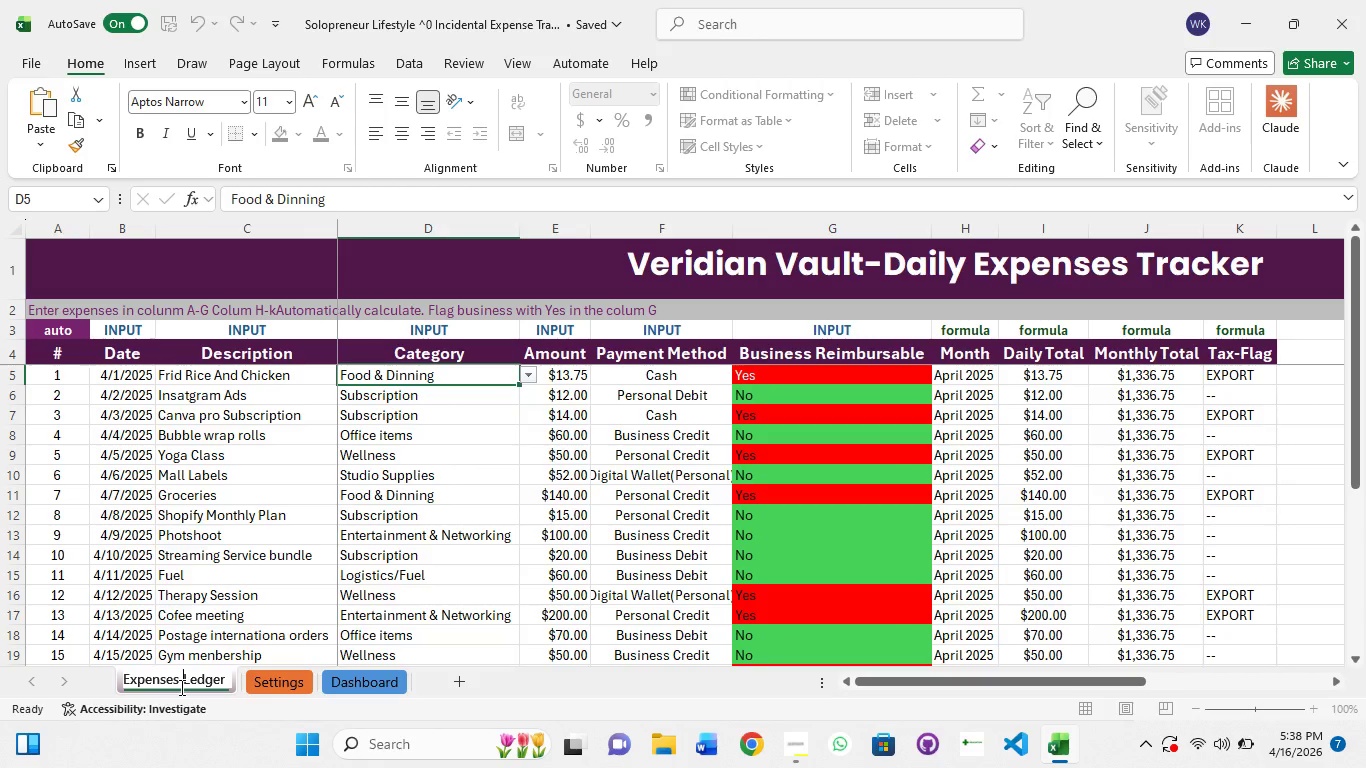 
key(Shift+Minus)
 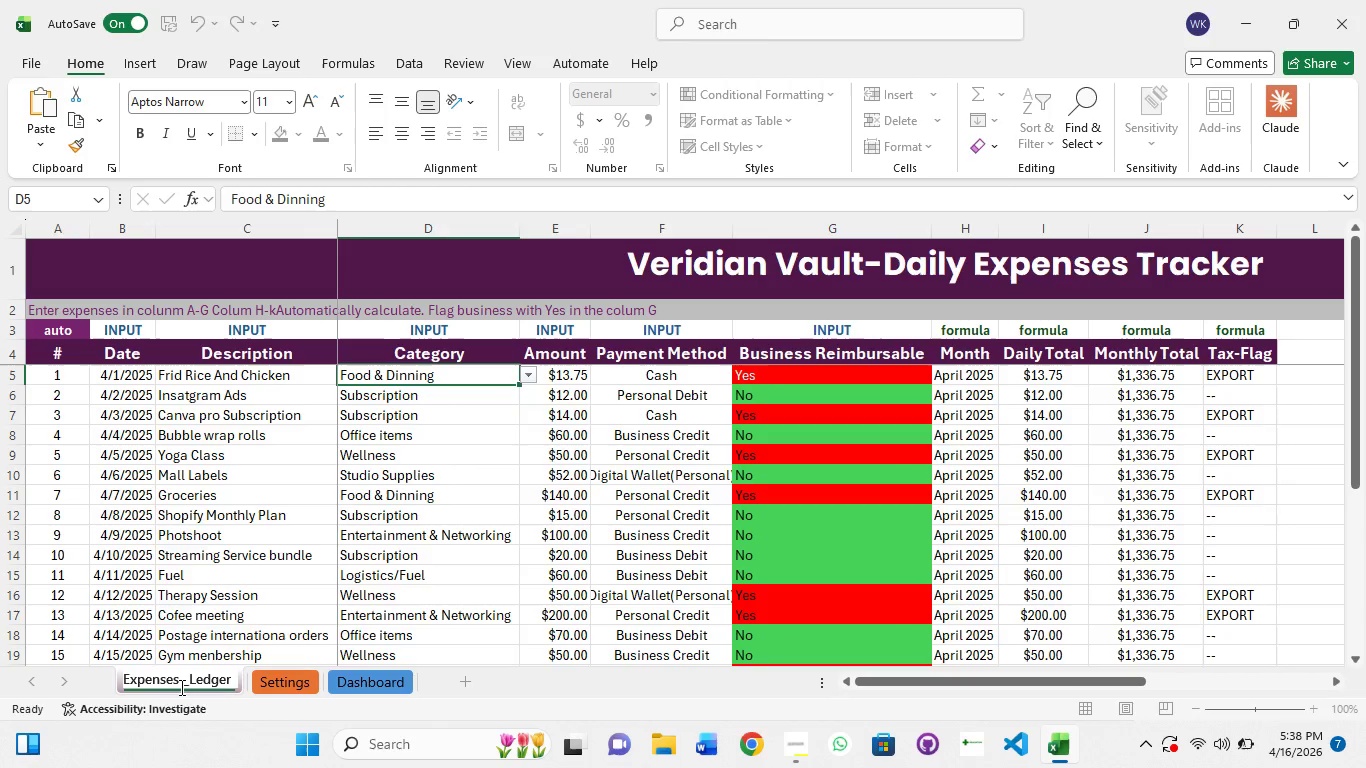 
key(Backspace)
 